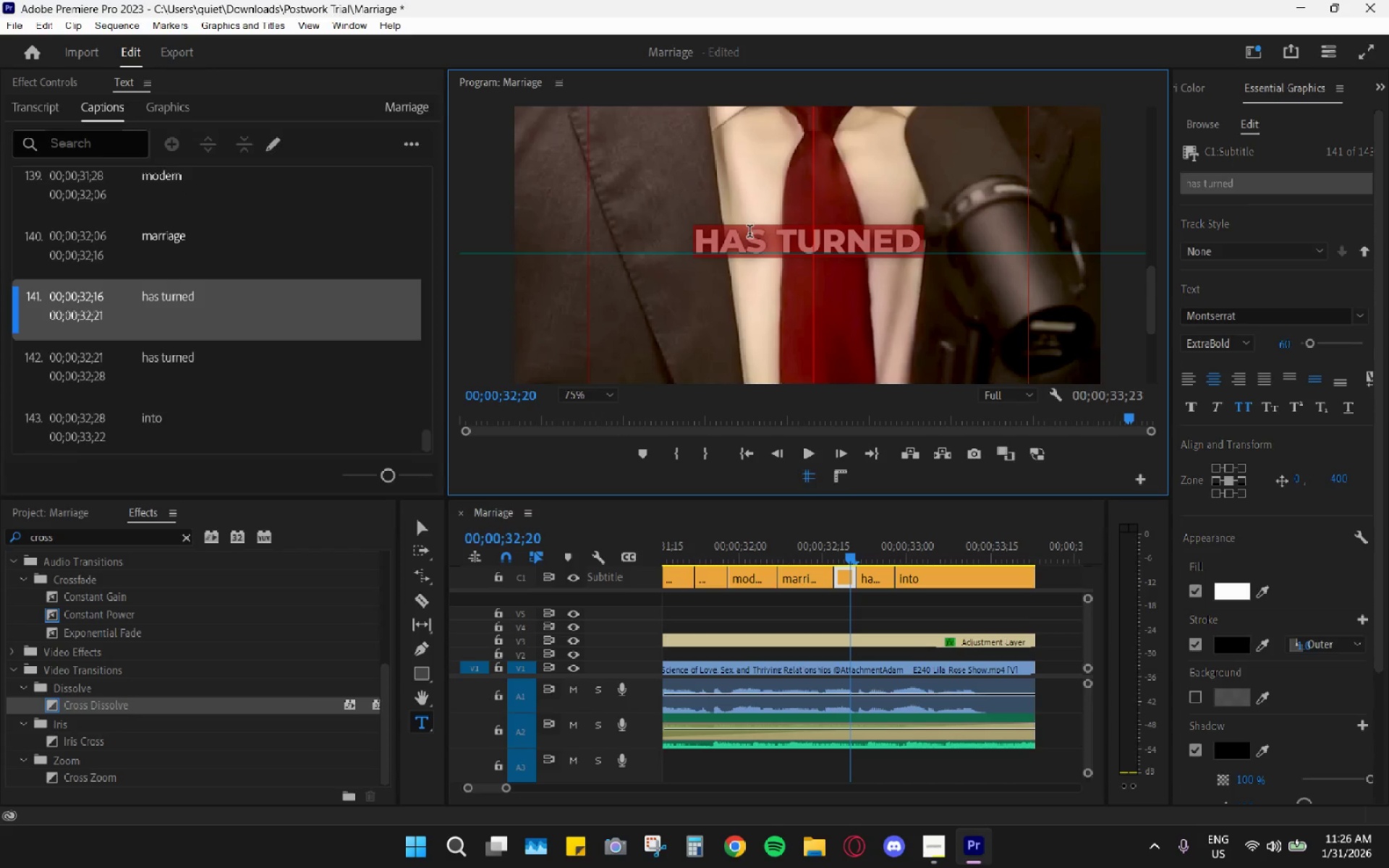 
triple_click([754, 230])
 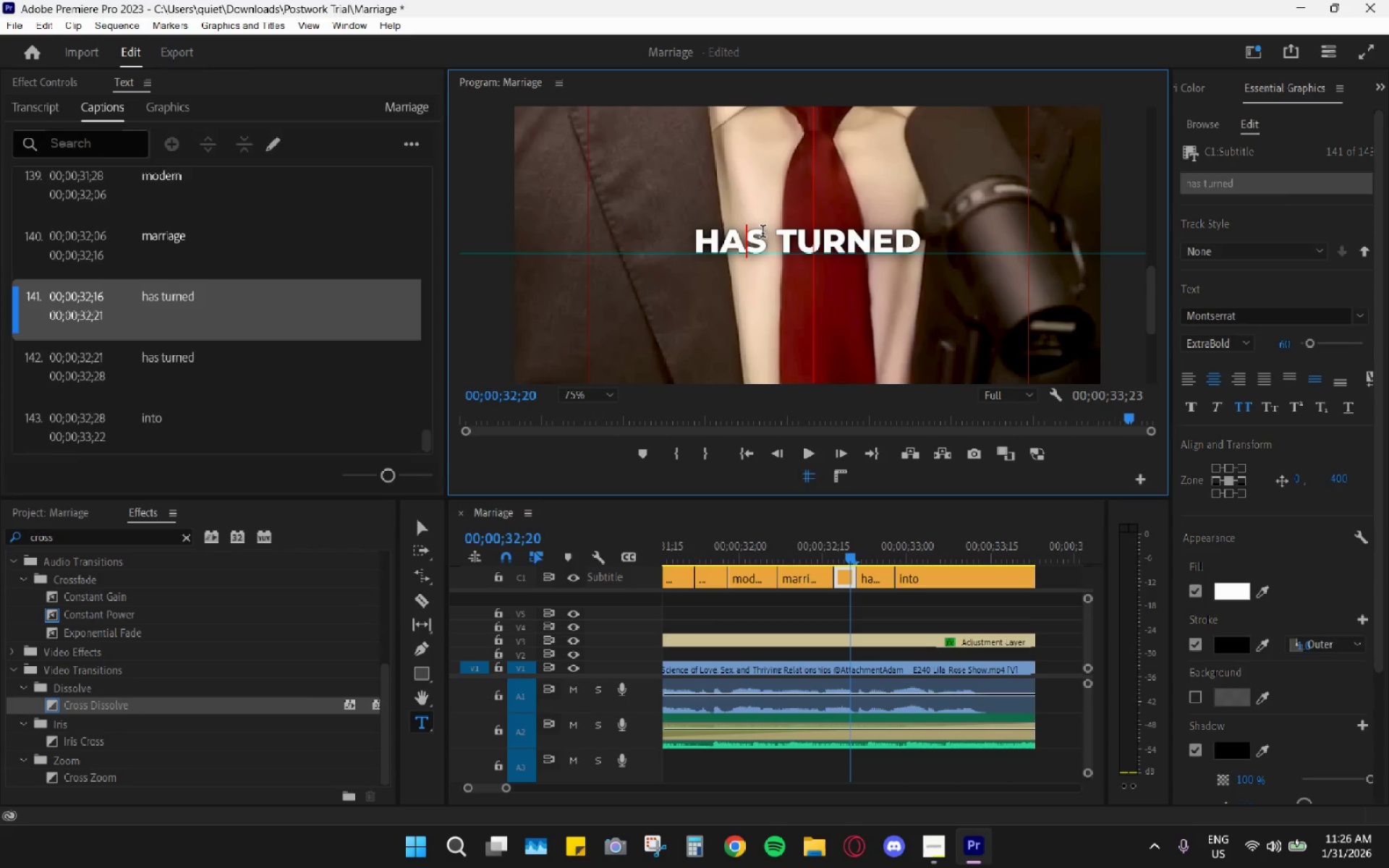 
left_click_drag(start_coordinate=[763, 233], to_coordinate=[692, 233])
 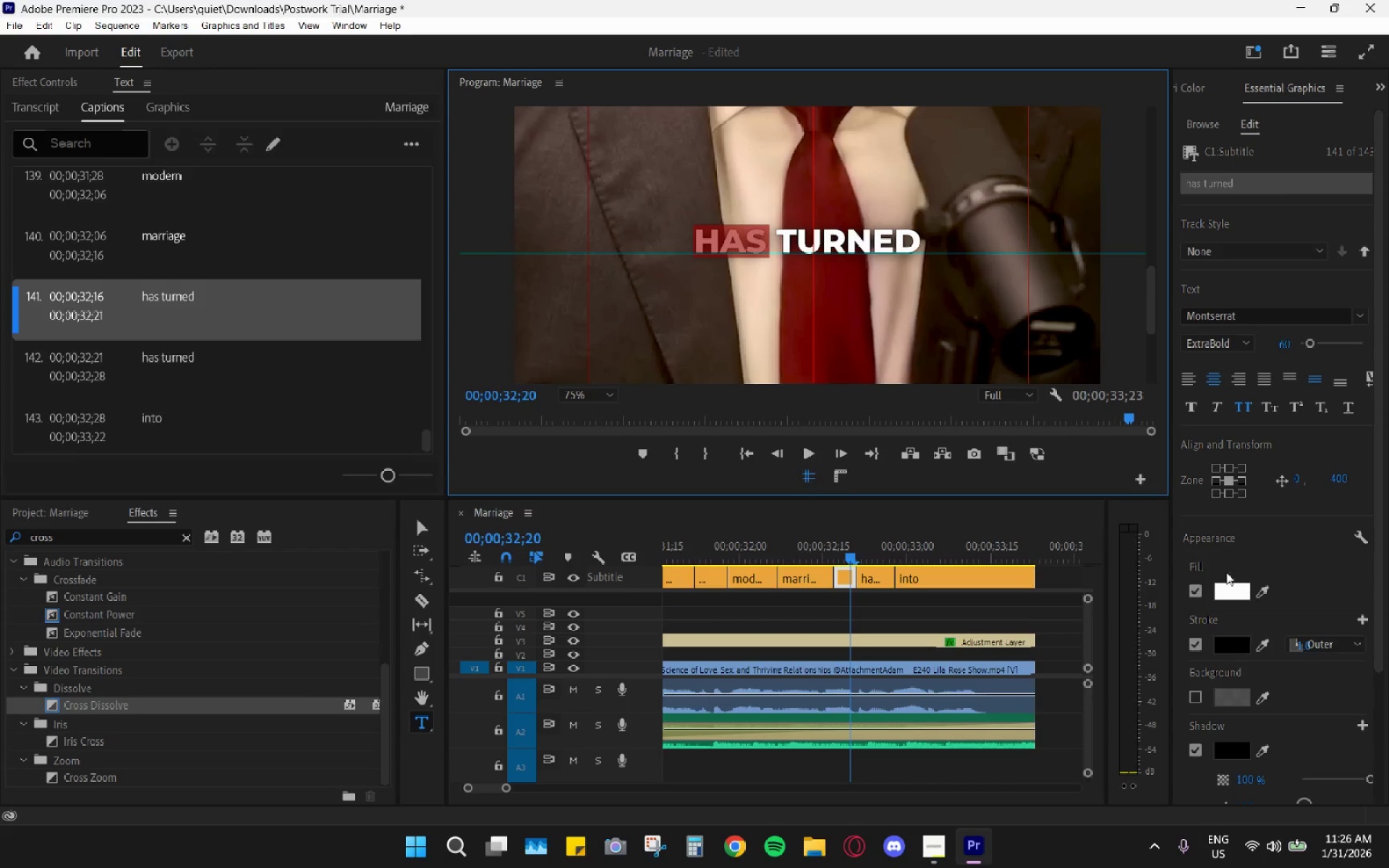 
left_click([1236, 592])
 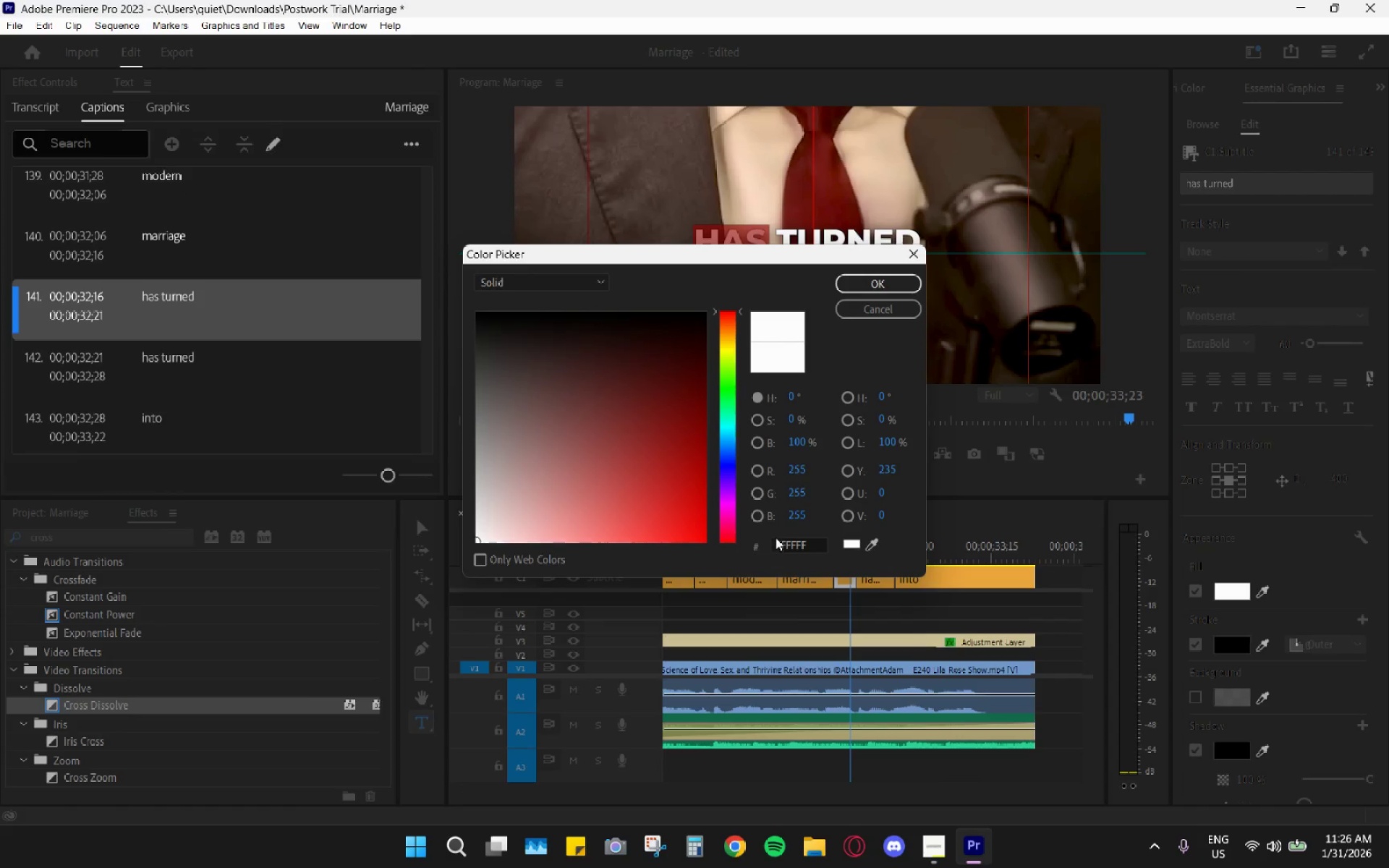 
double_click([782, 540])
 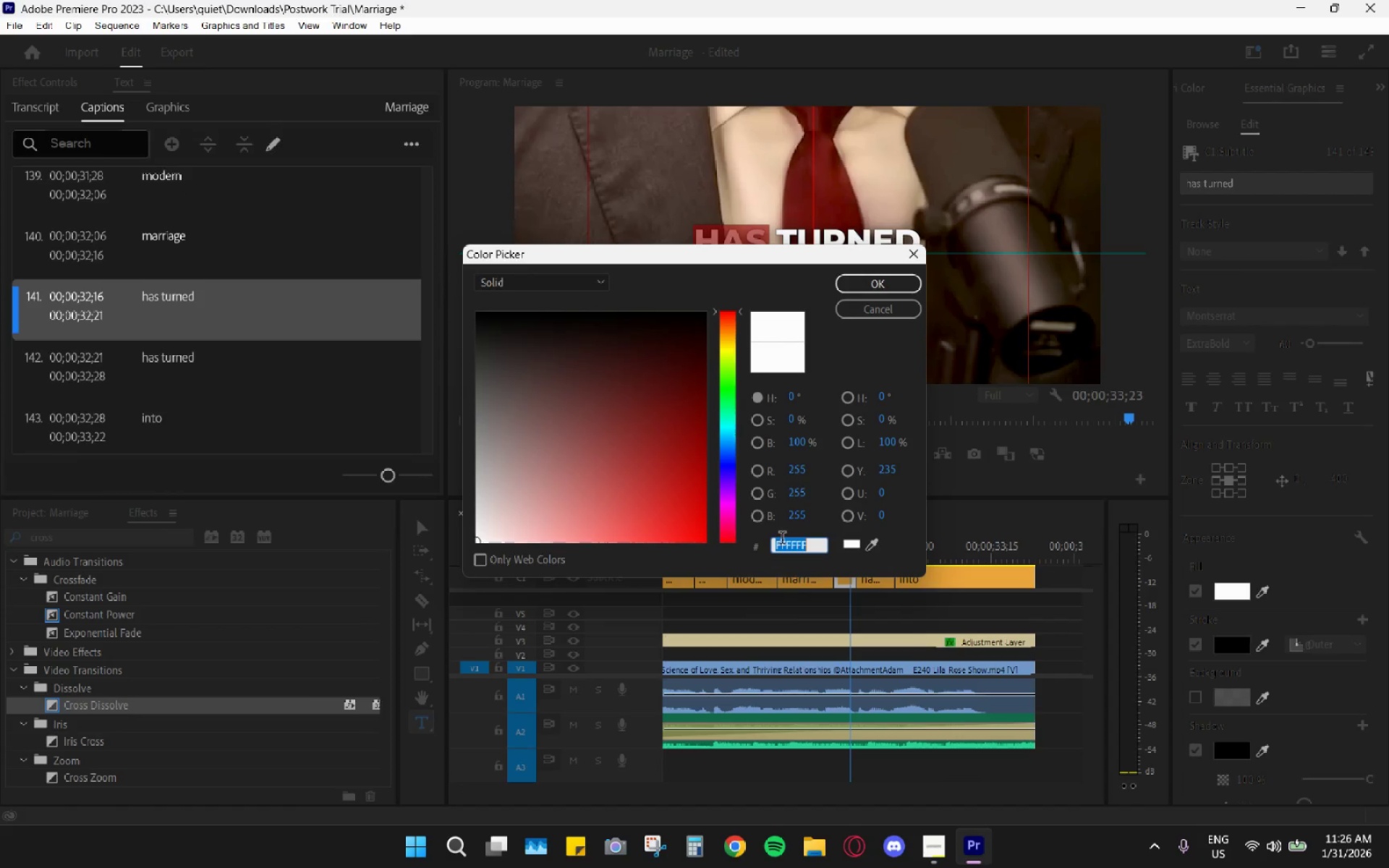 
key(Control+V)
 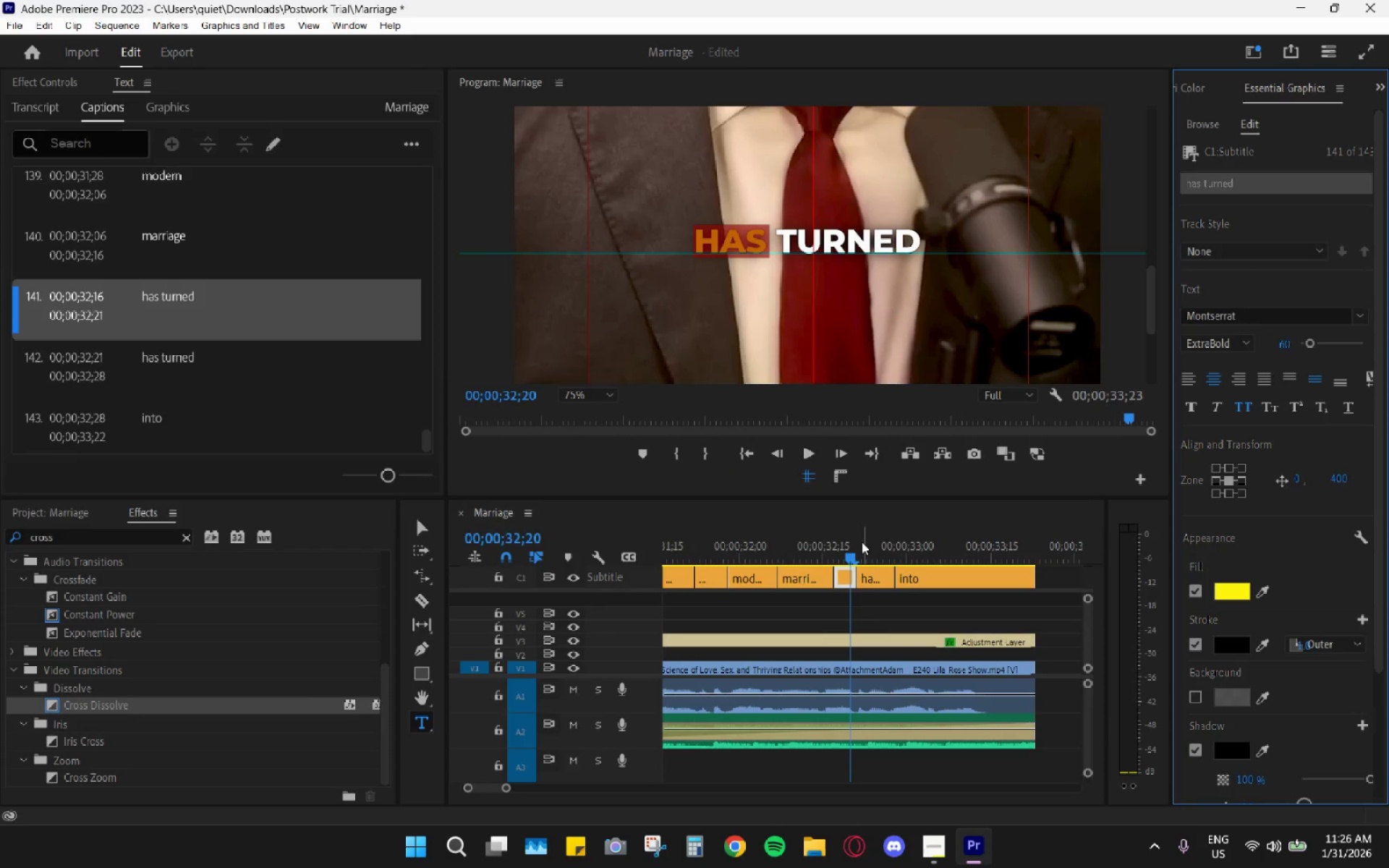 
left_click_drag(start_coordinate=[876, 537], to_coordinate=[883, 542])
 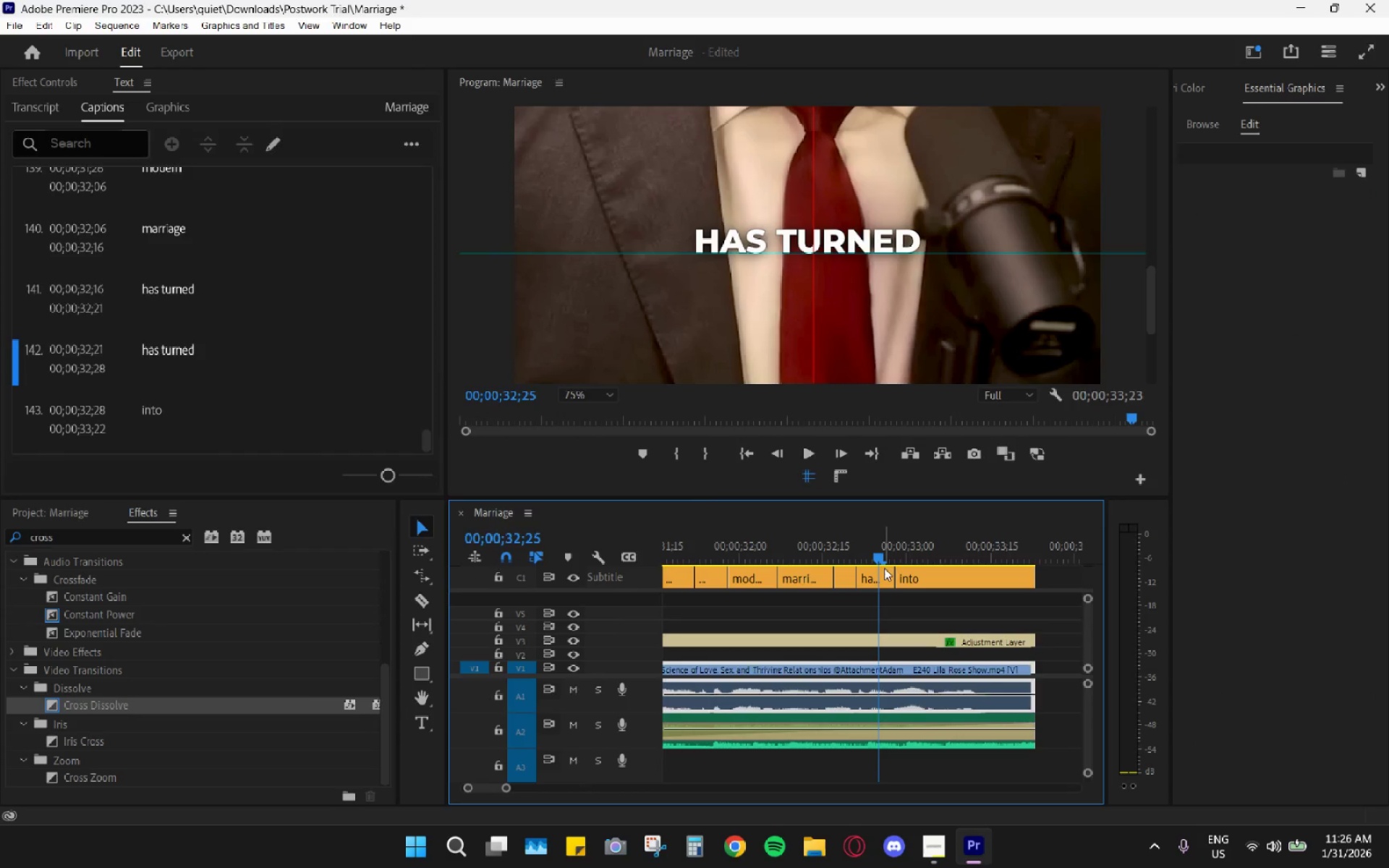 
double_click([882, 576])
 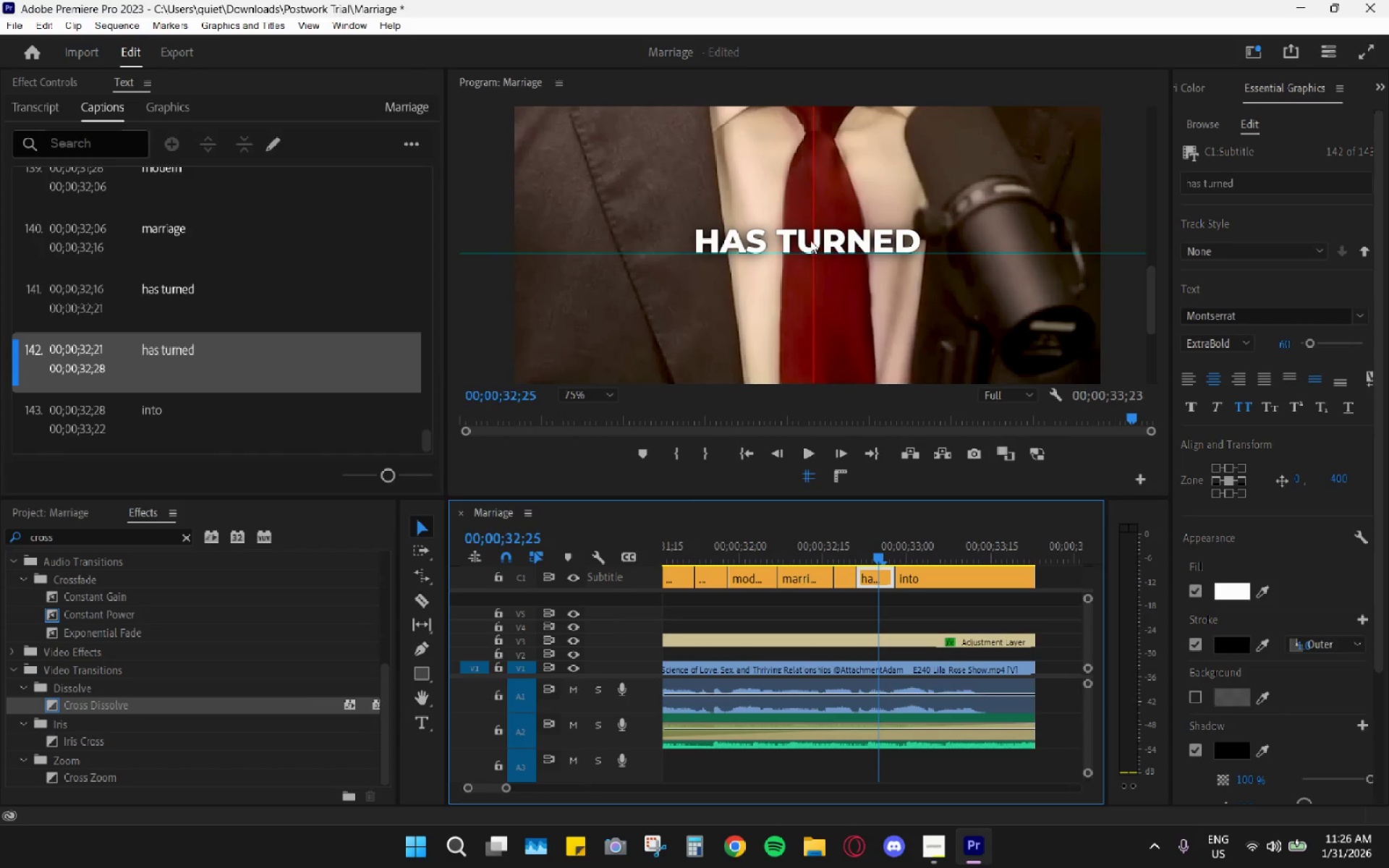 
double_click([845, 234])
 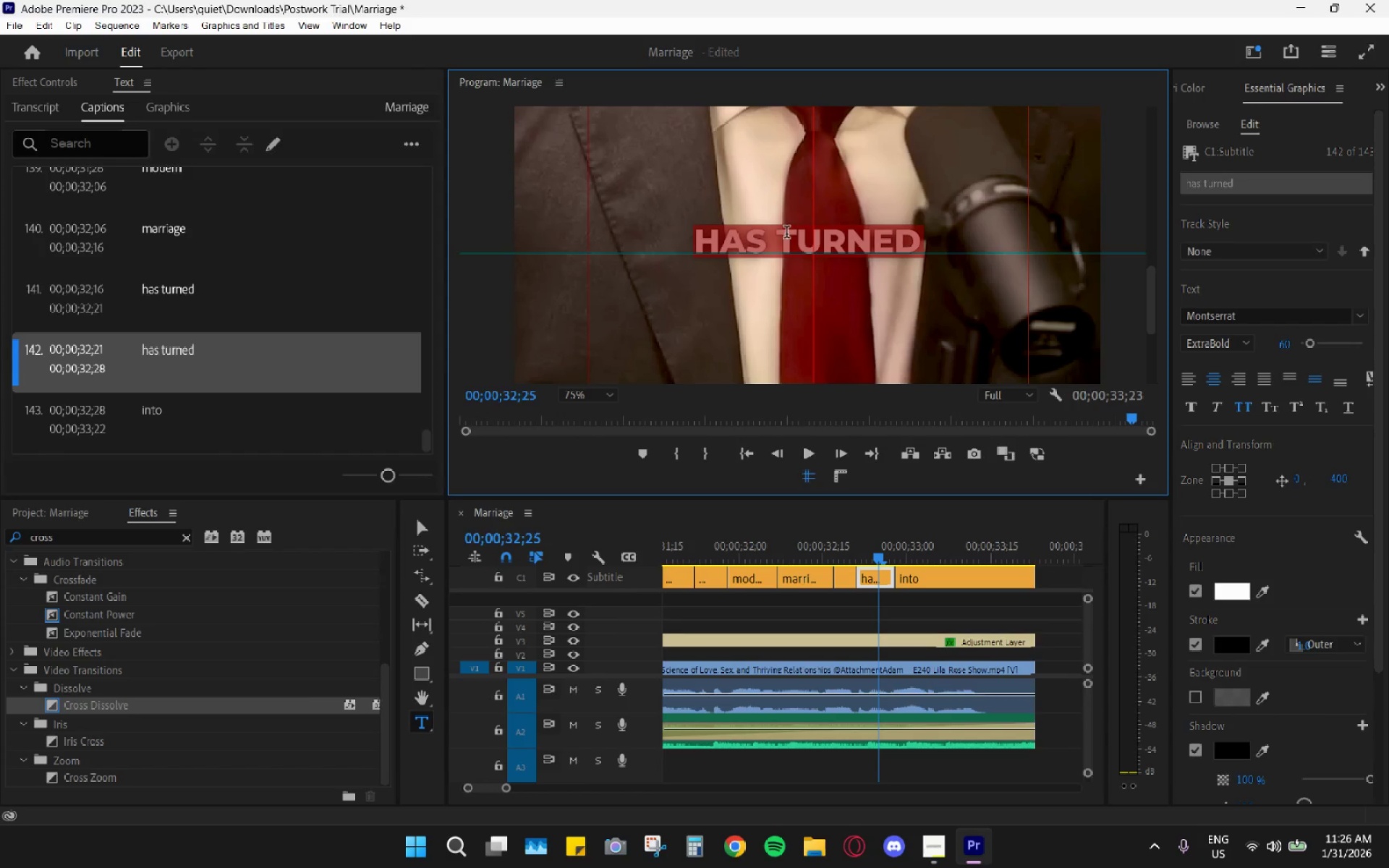 
left_click([778, 234])
 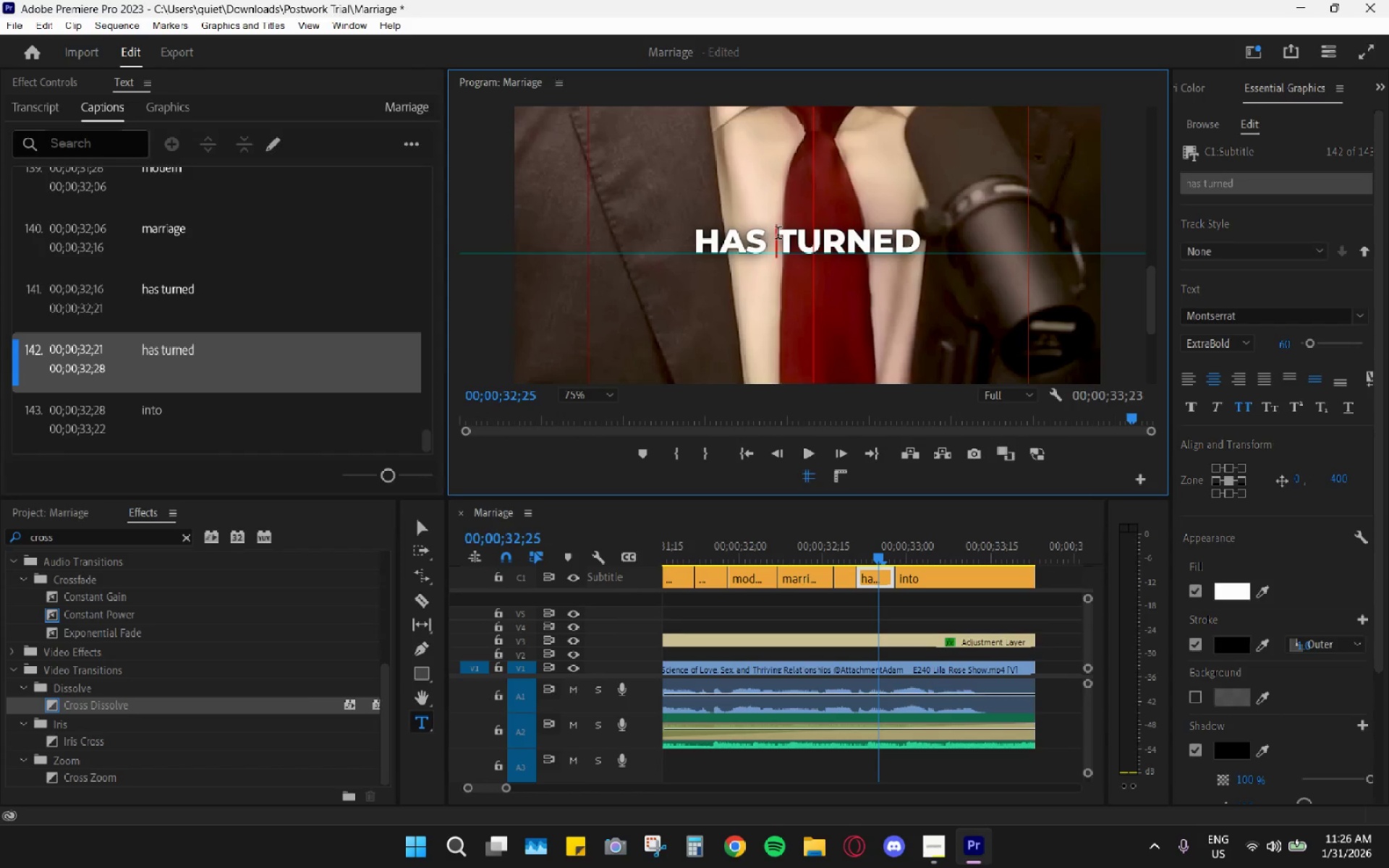 
left_click_drag(start_coordinate=[778, 234], to_coordinate=[945, 248])
 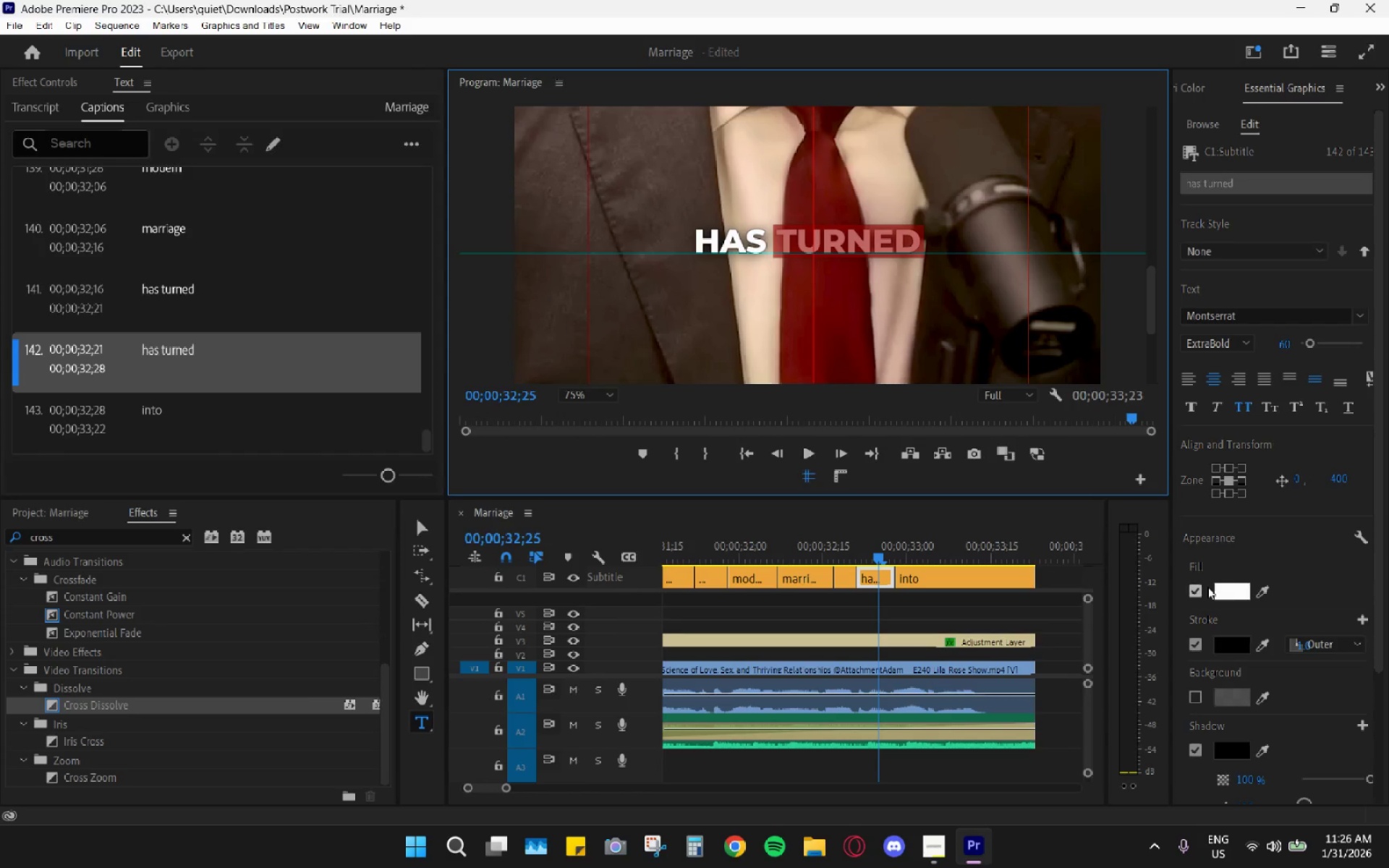 
left_click([1228, 597])
 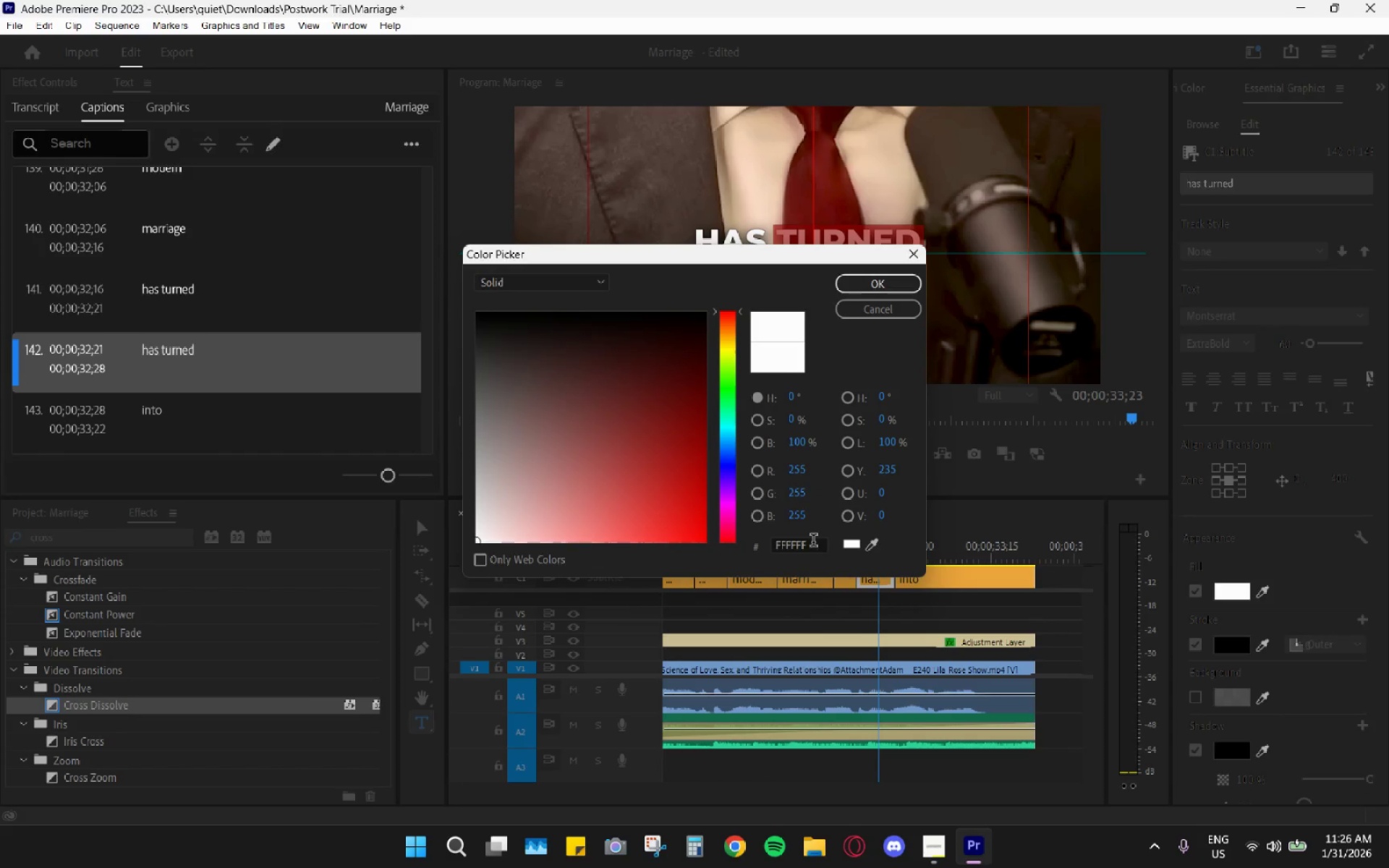 
double_click([813, 542])
 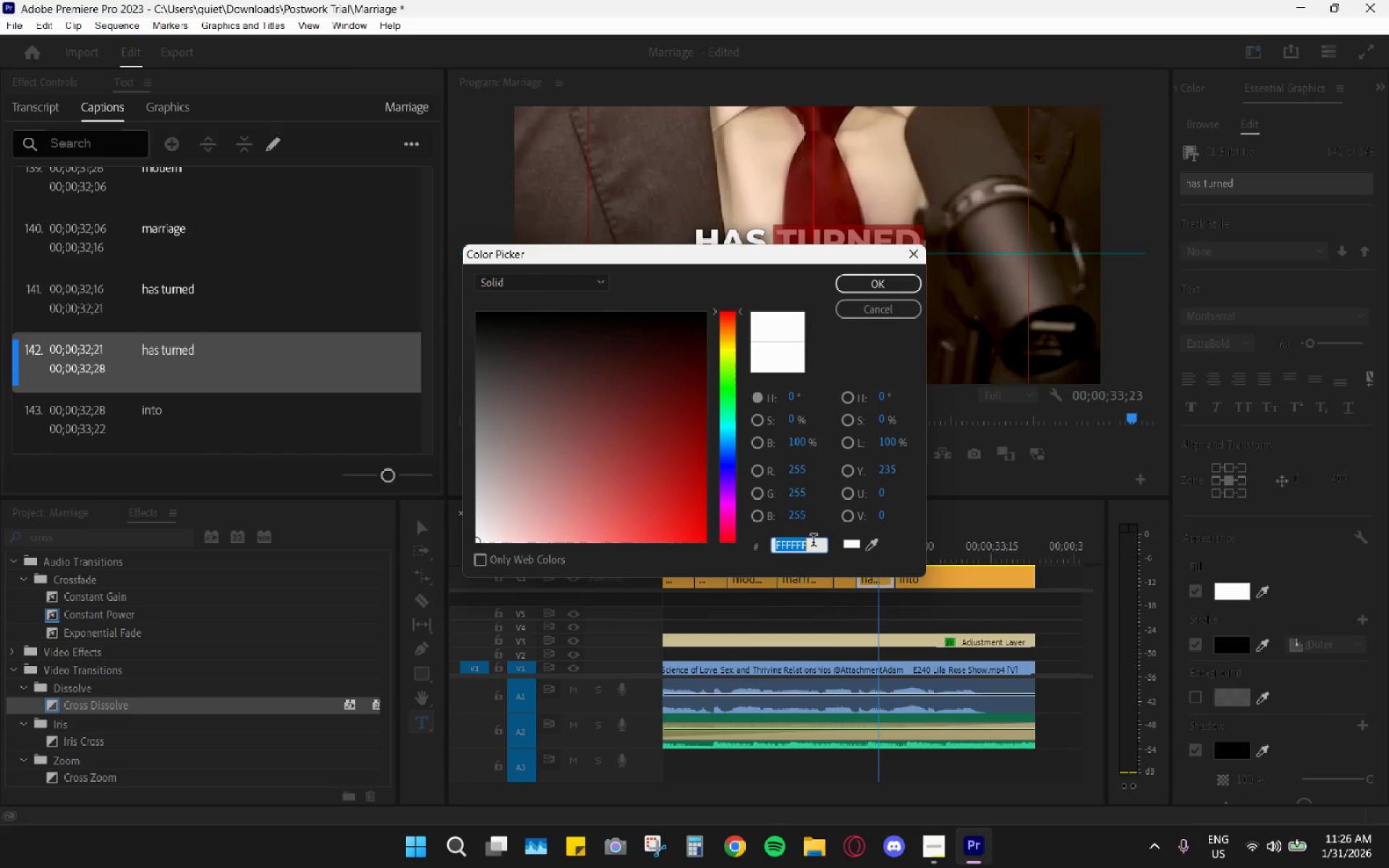 
key(Control+ControlLeft)
 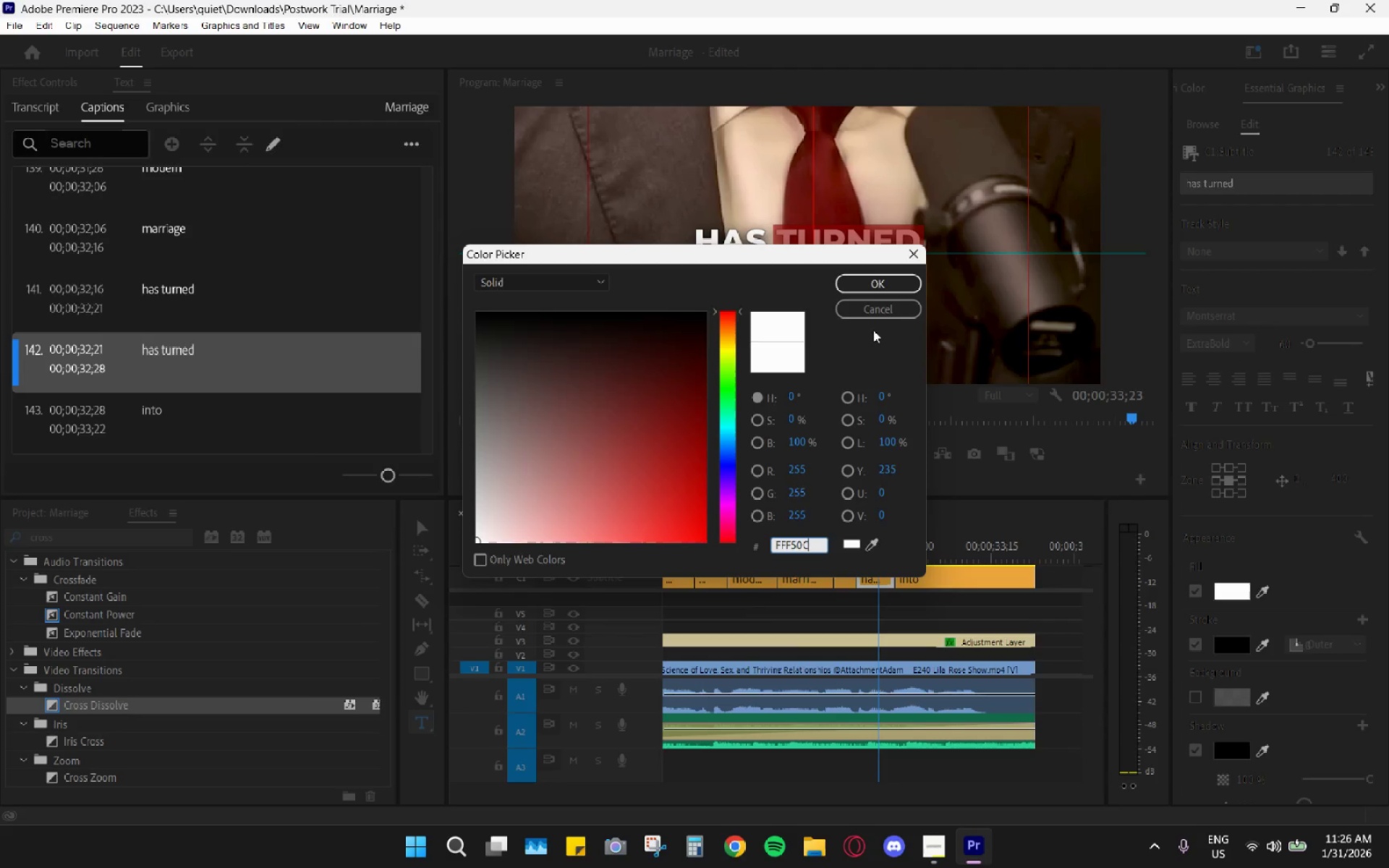 
key(Control+V)
 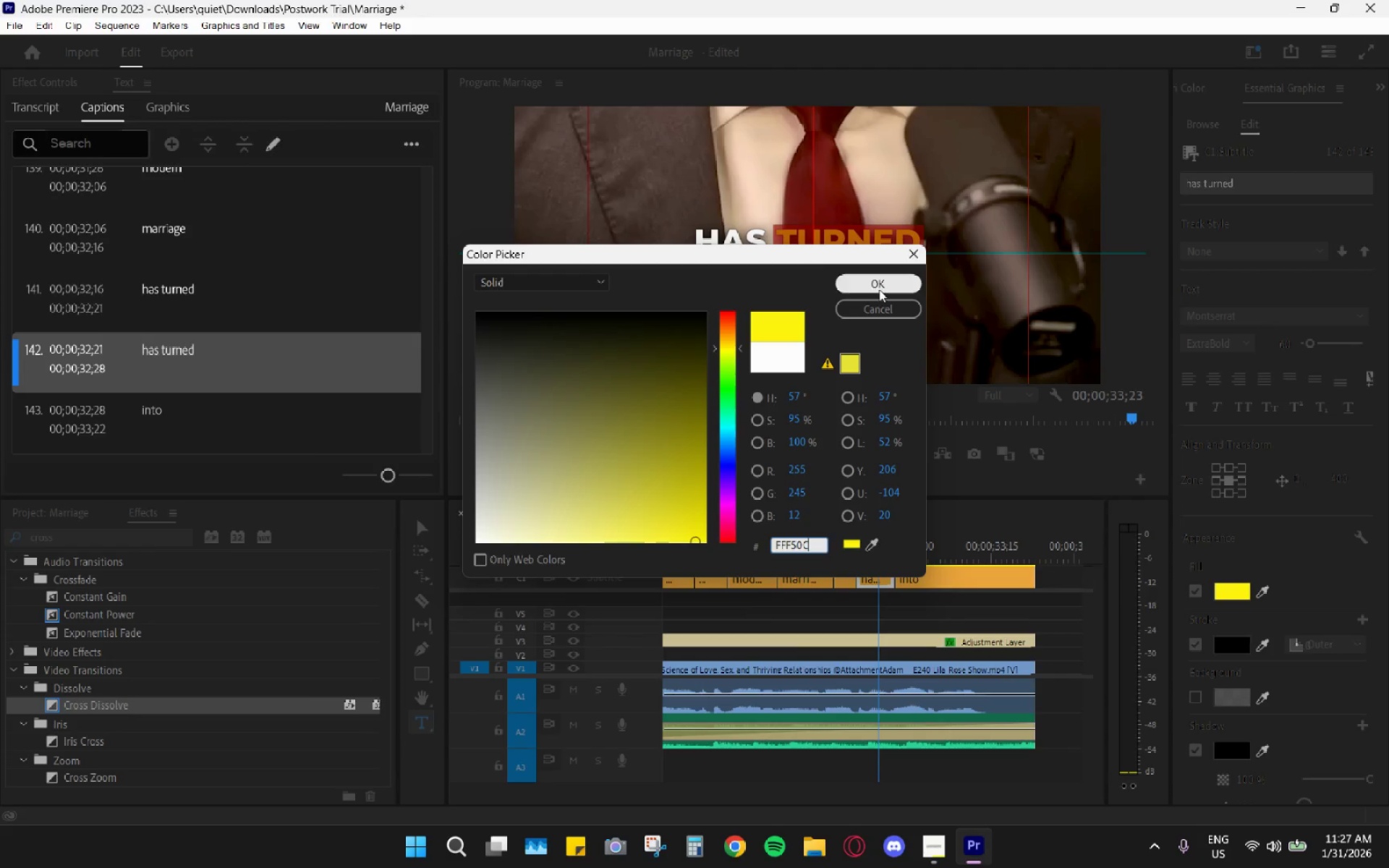 
left_click([879, 289])
 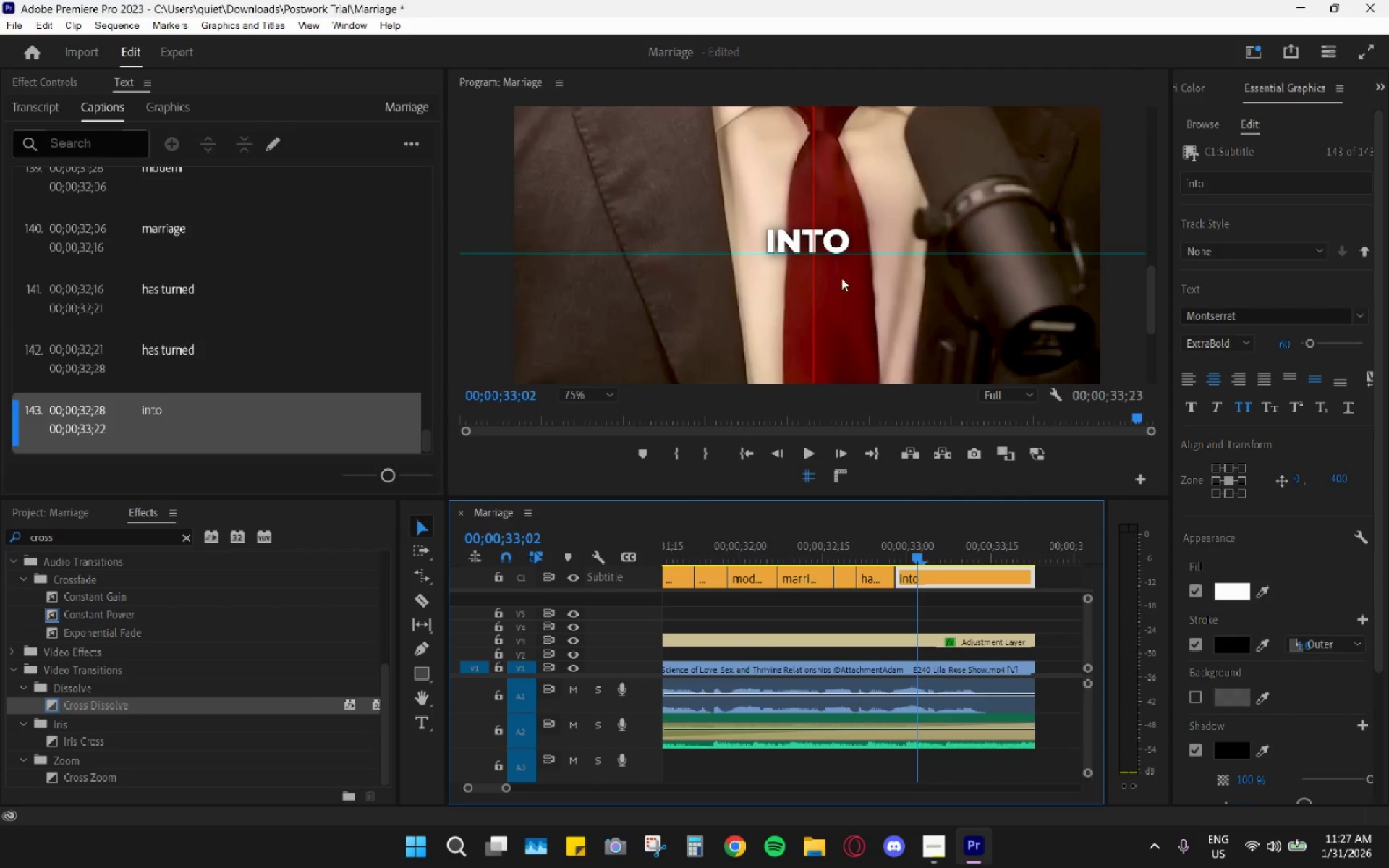 
double_click([833, 237])
 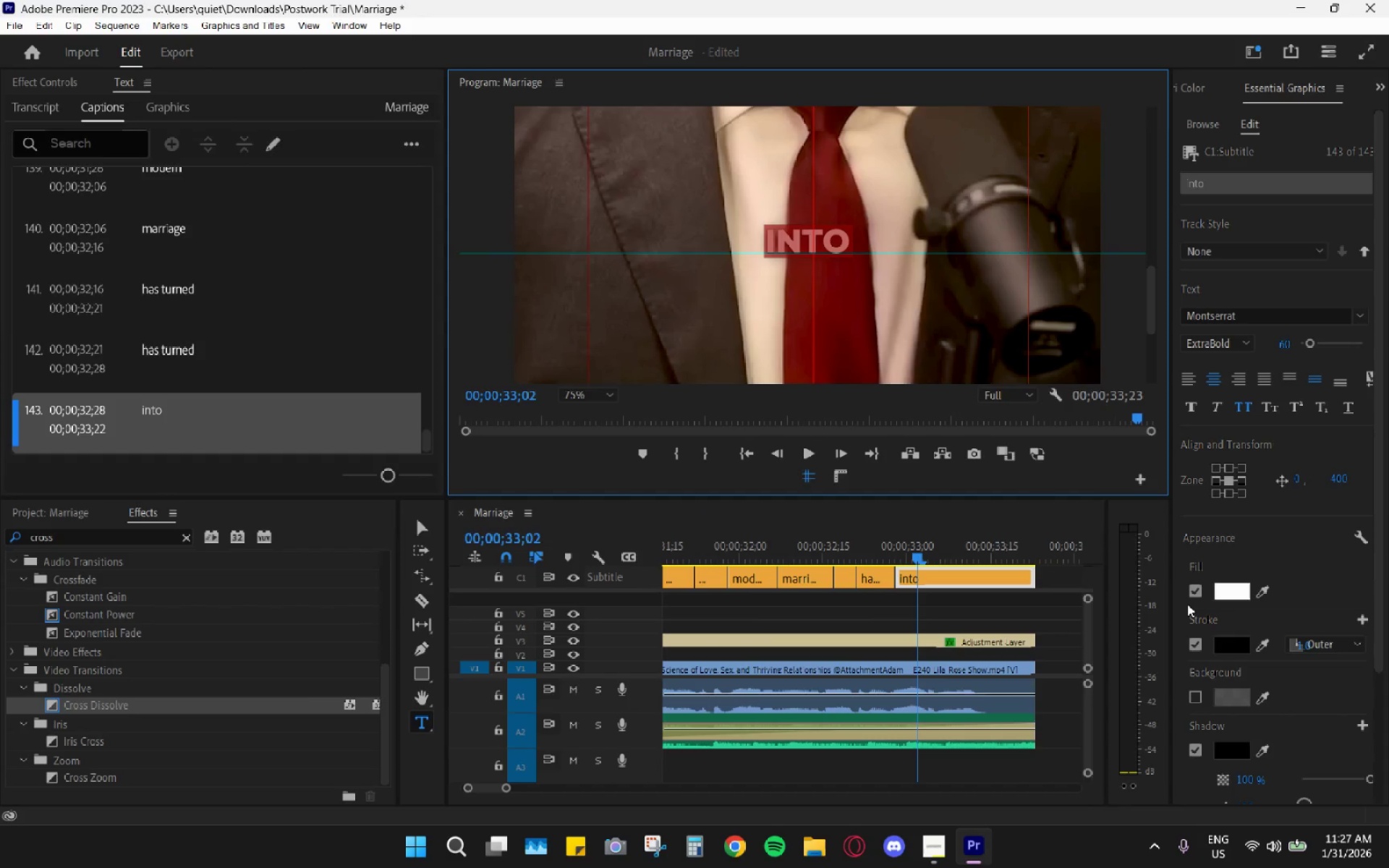 
left_click([1243, 592])
 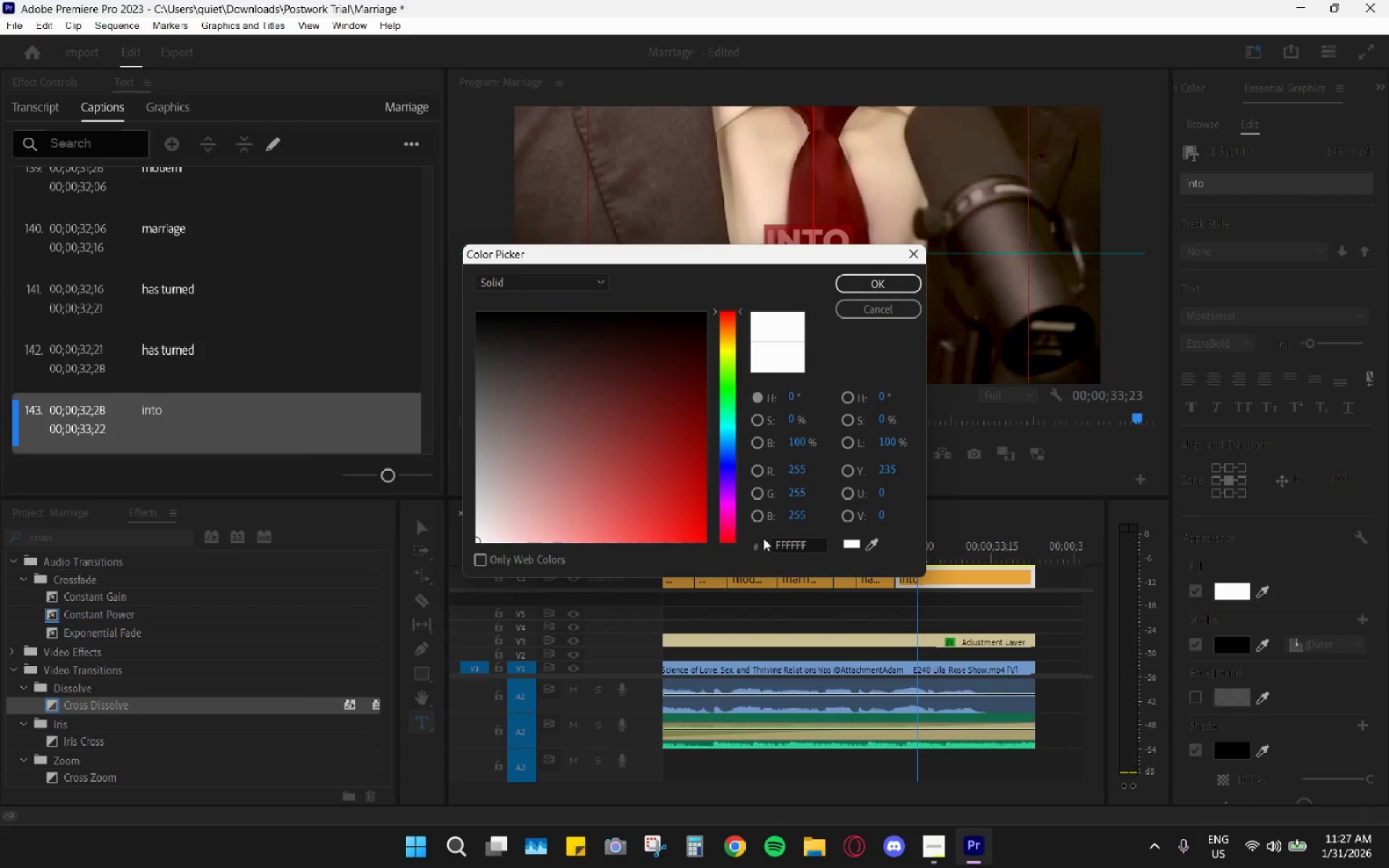 
left_click_drag(start_coordinate=[782, 537], to_coordinate=[790, 537])
 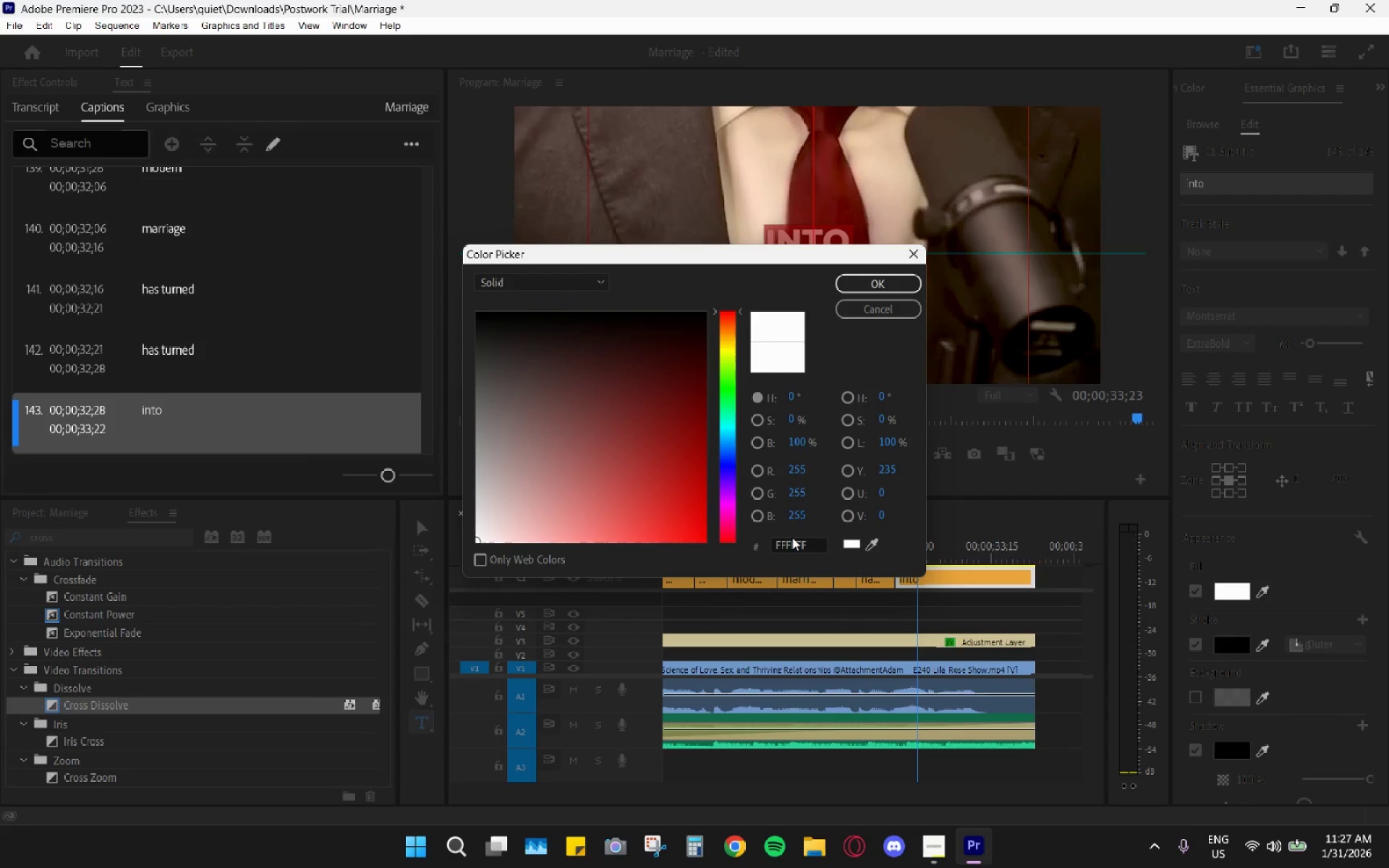 
double_click([792, 537])
 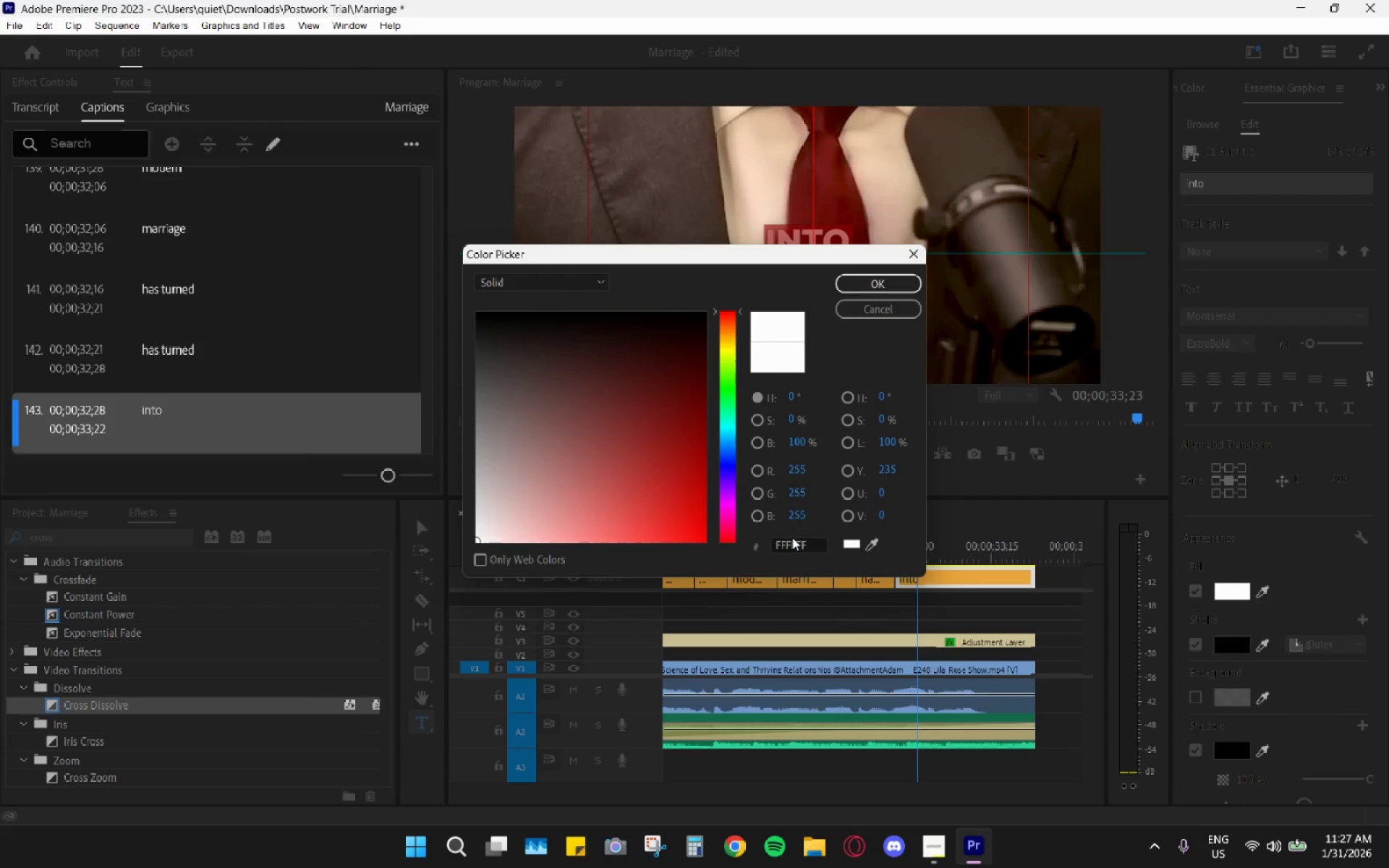 
triple_click([792, 537])
 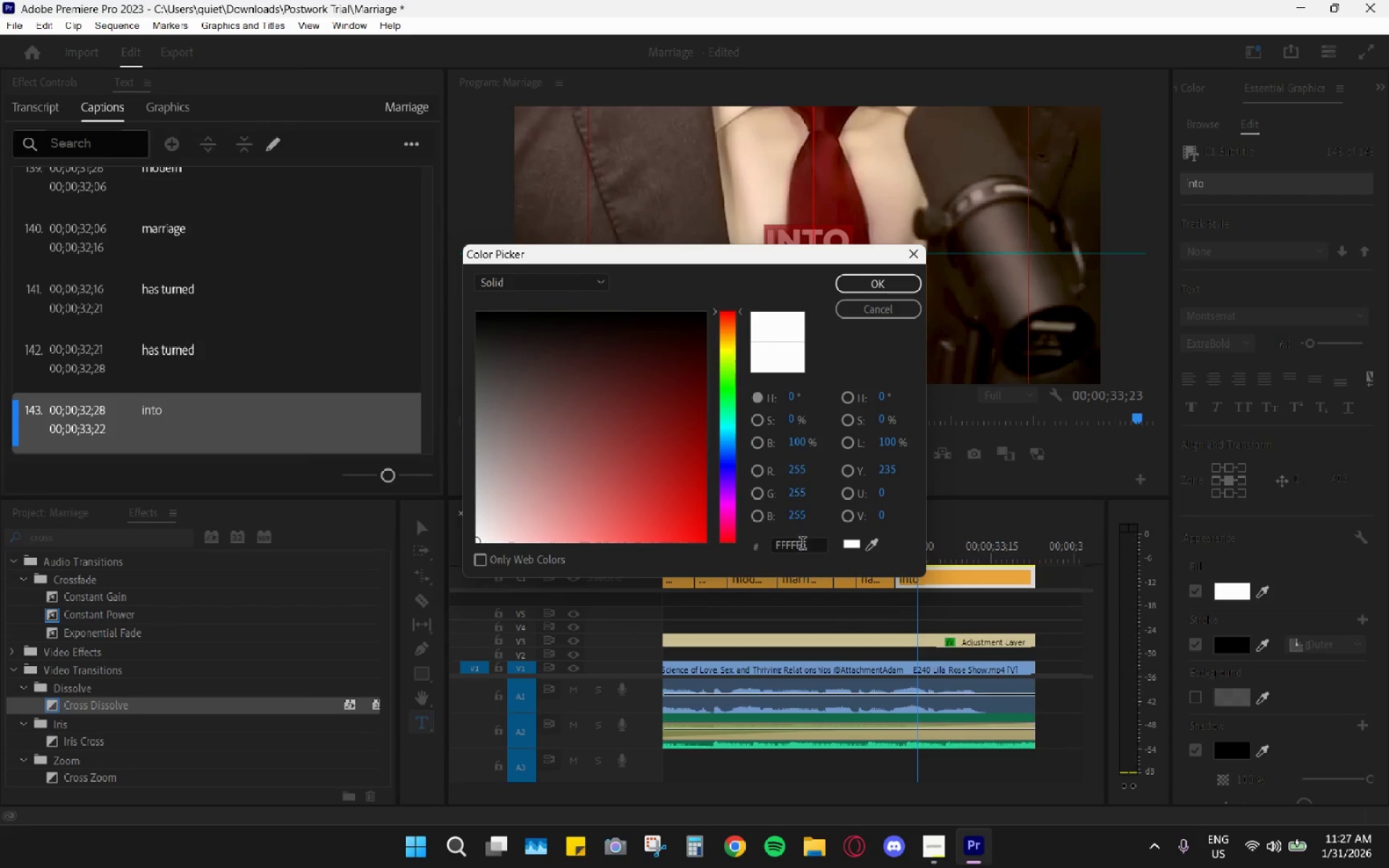 
triple_click([802, 545])
 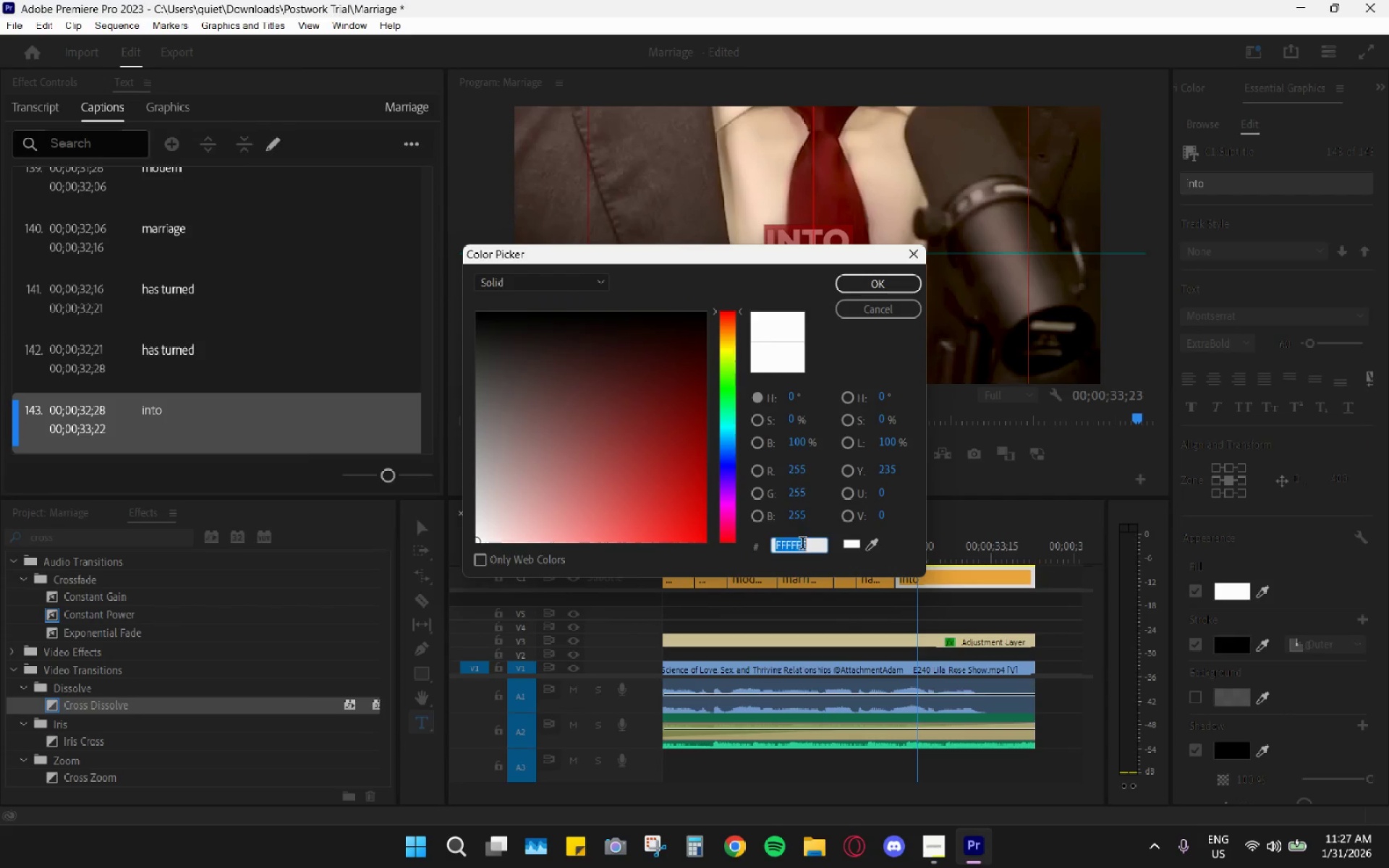 
triple_click([802, 545])
 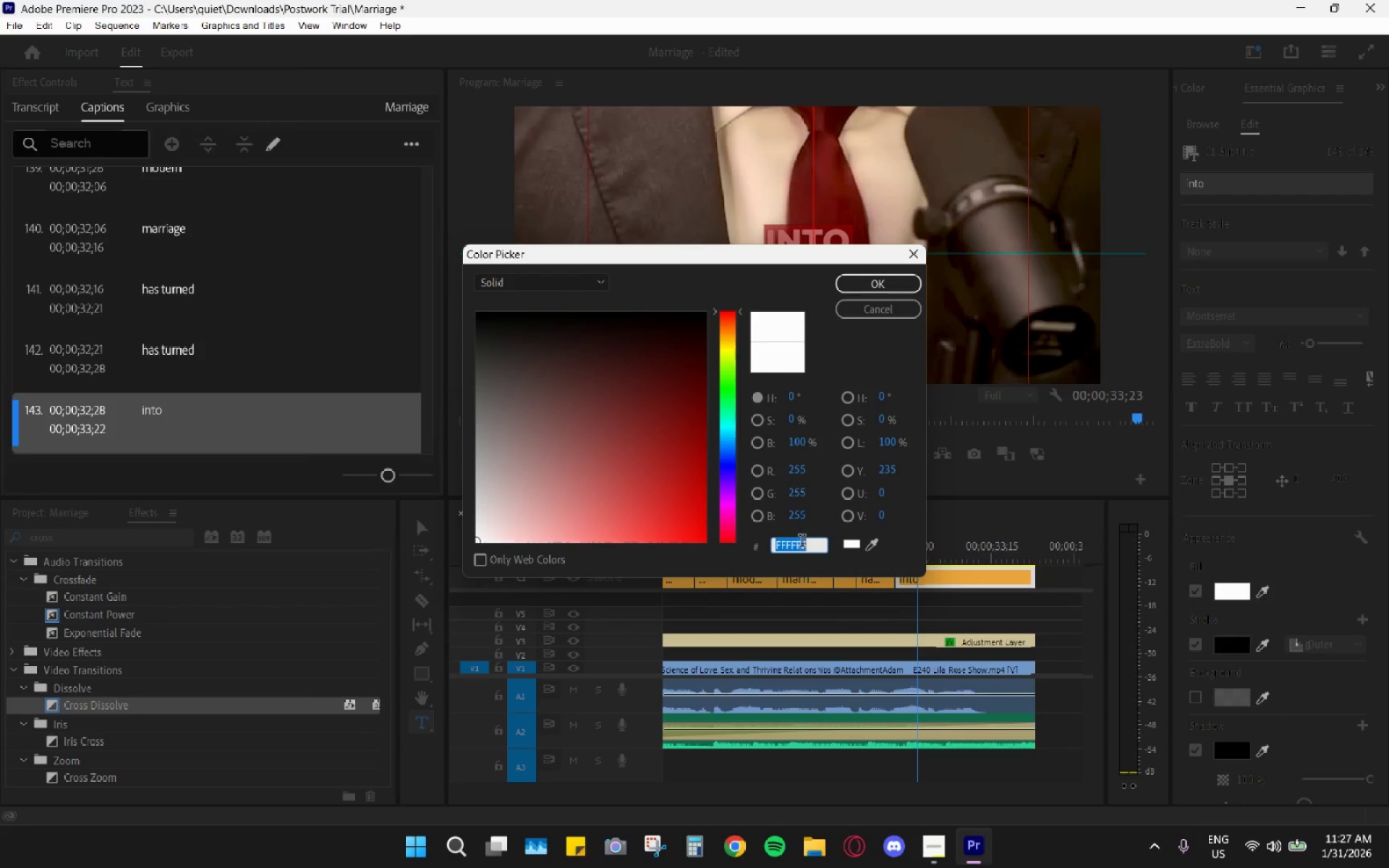 
key(Control+ControlLeft)
 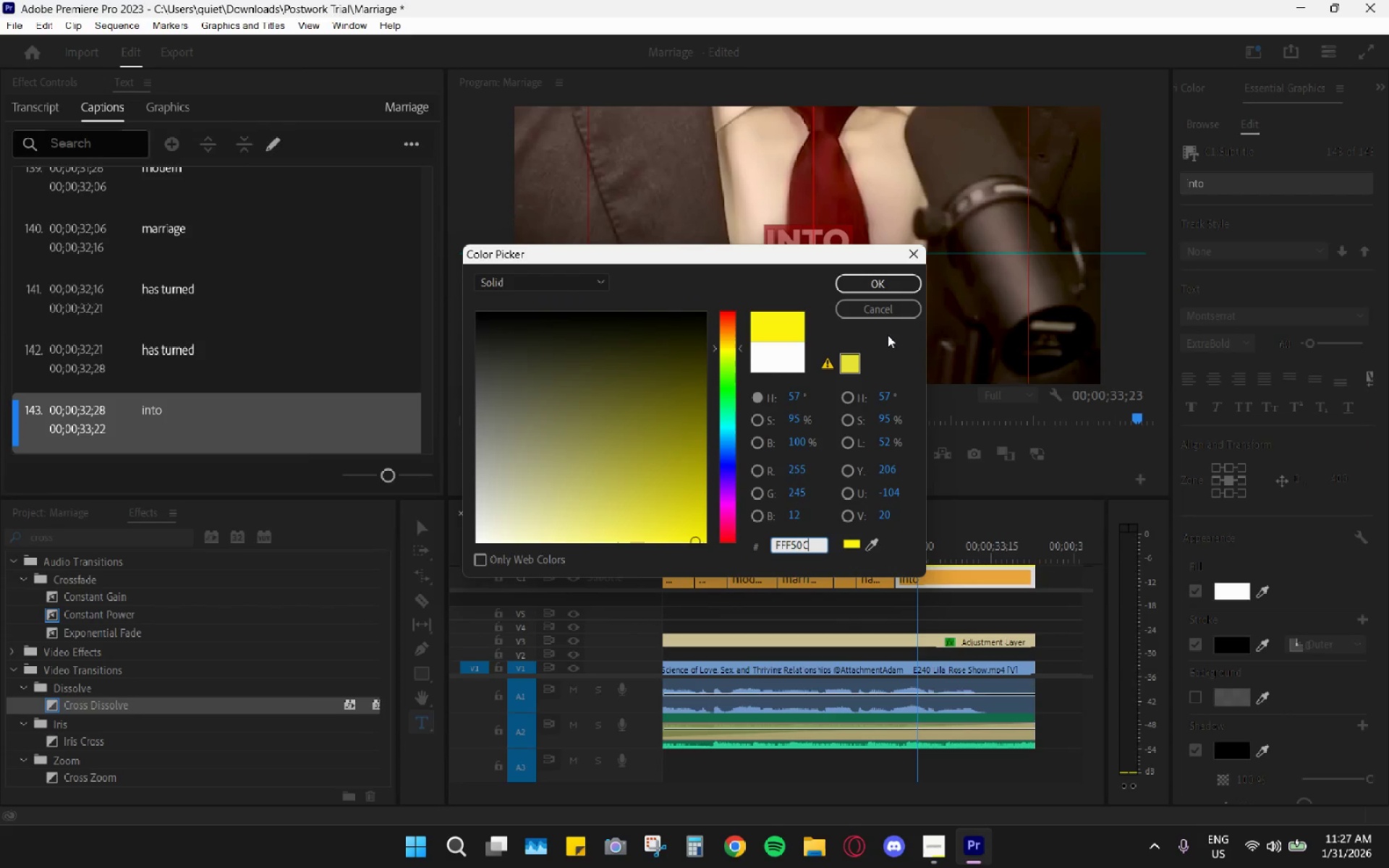 
key(Control+V)
 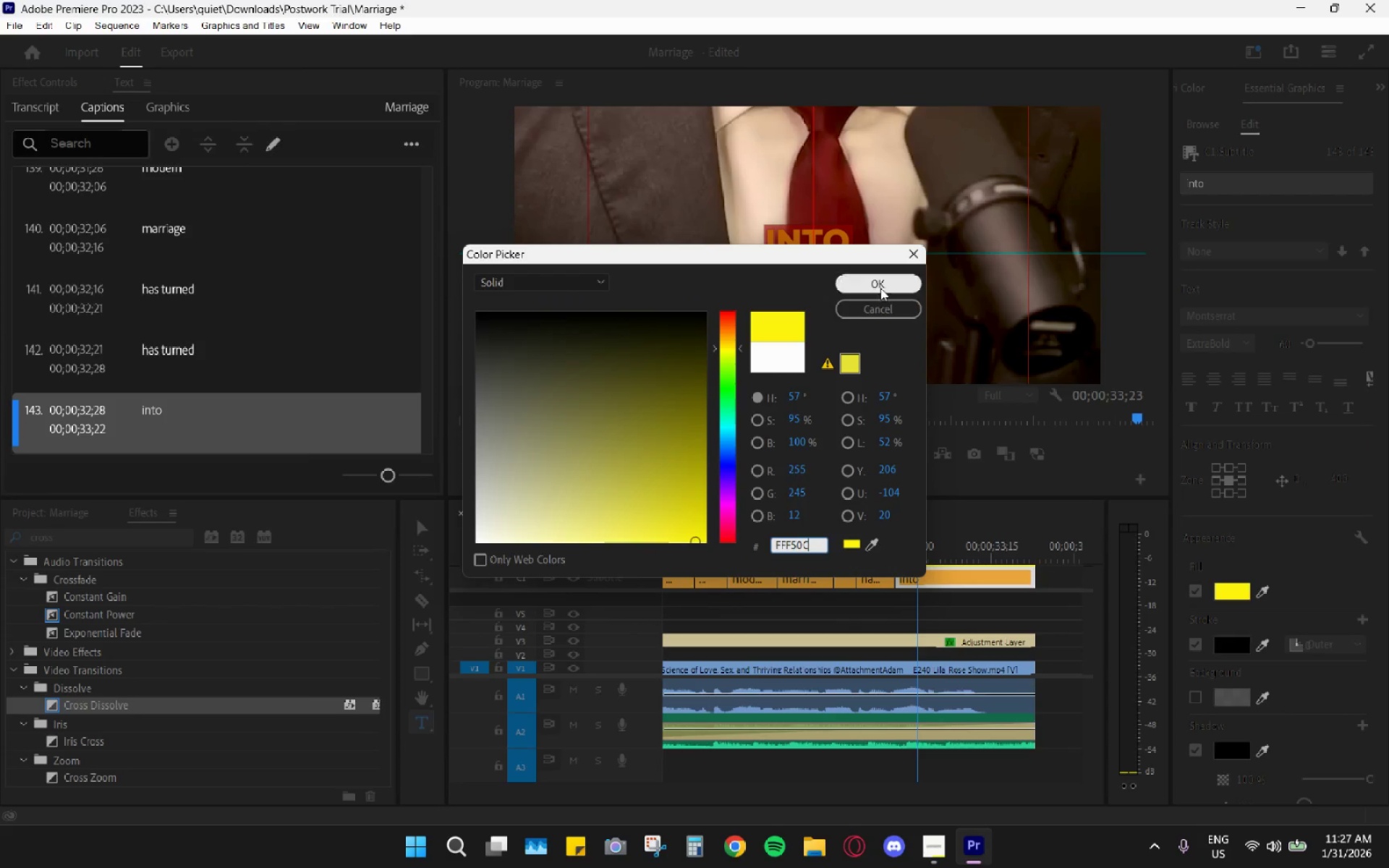 
left_click([878, 286])
 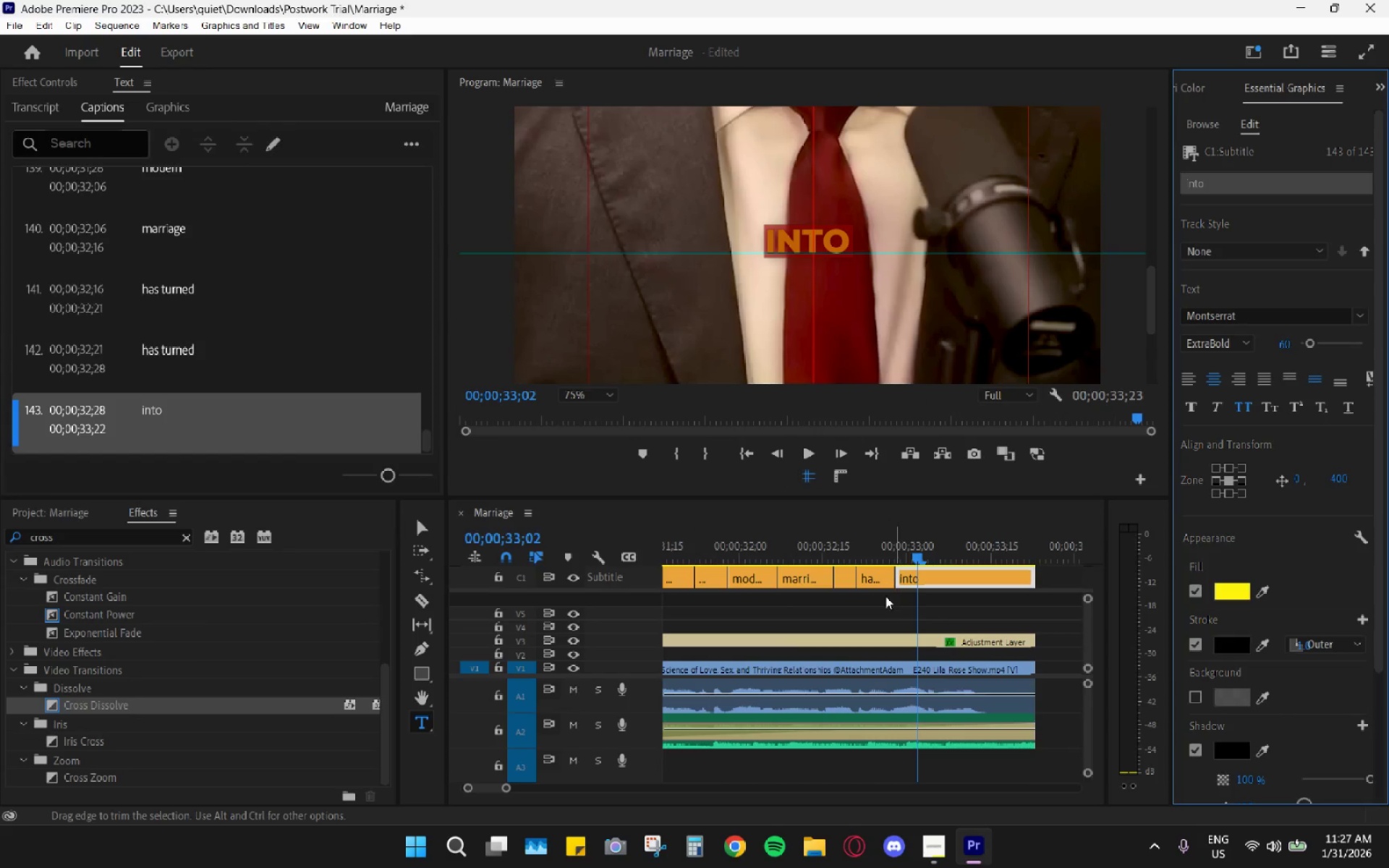 
hold_key(key=AltLeft, duration=0.72)
scroll: coordinate [878, 608], scroll_direction: down, amount: 10.0
 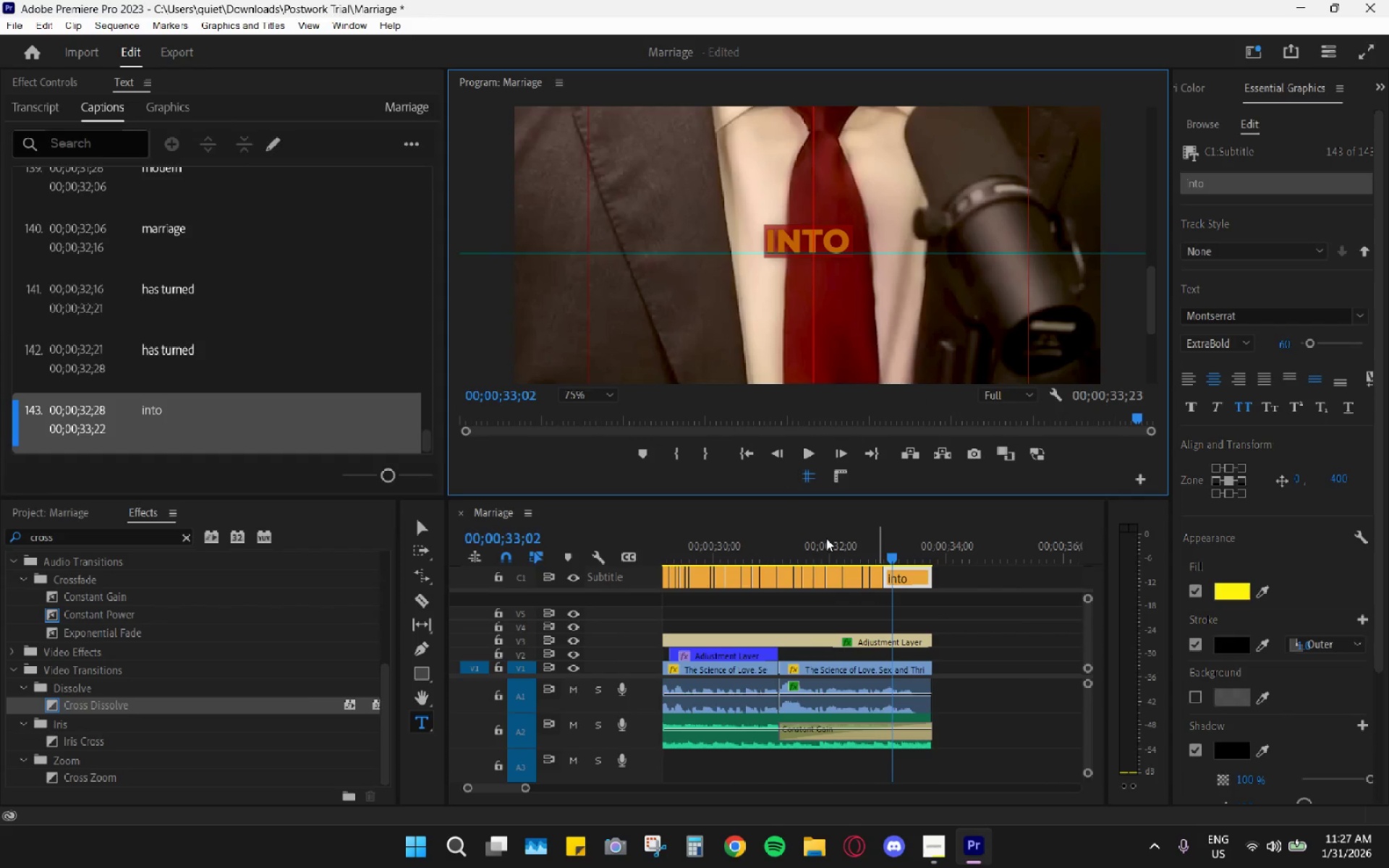 
left_click_drag(start_coordinate=[804, 542], to_coordinate=[483, 560])
 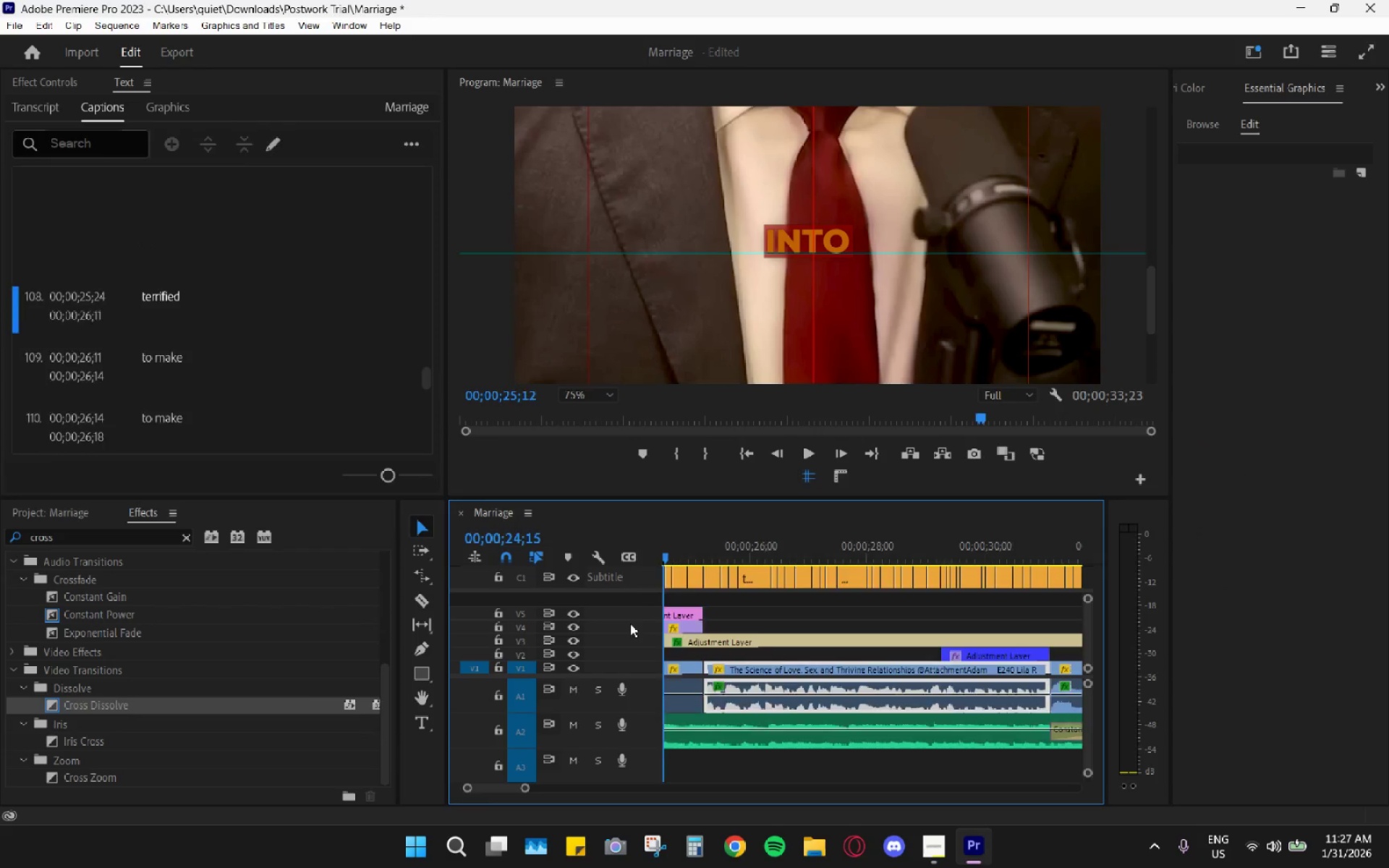 
hold_key(key=AltLeft, duration=0.59)
 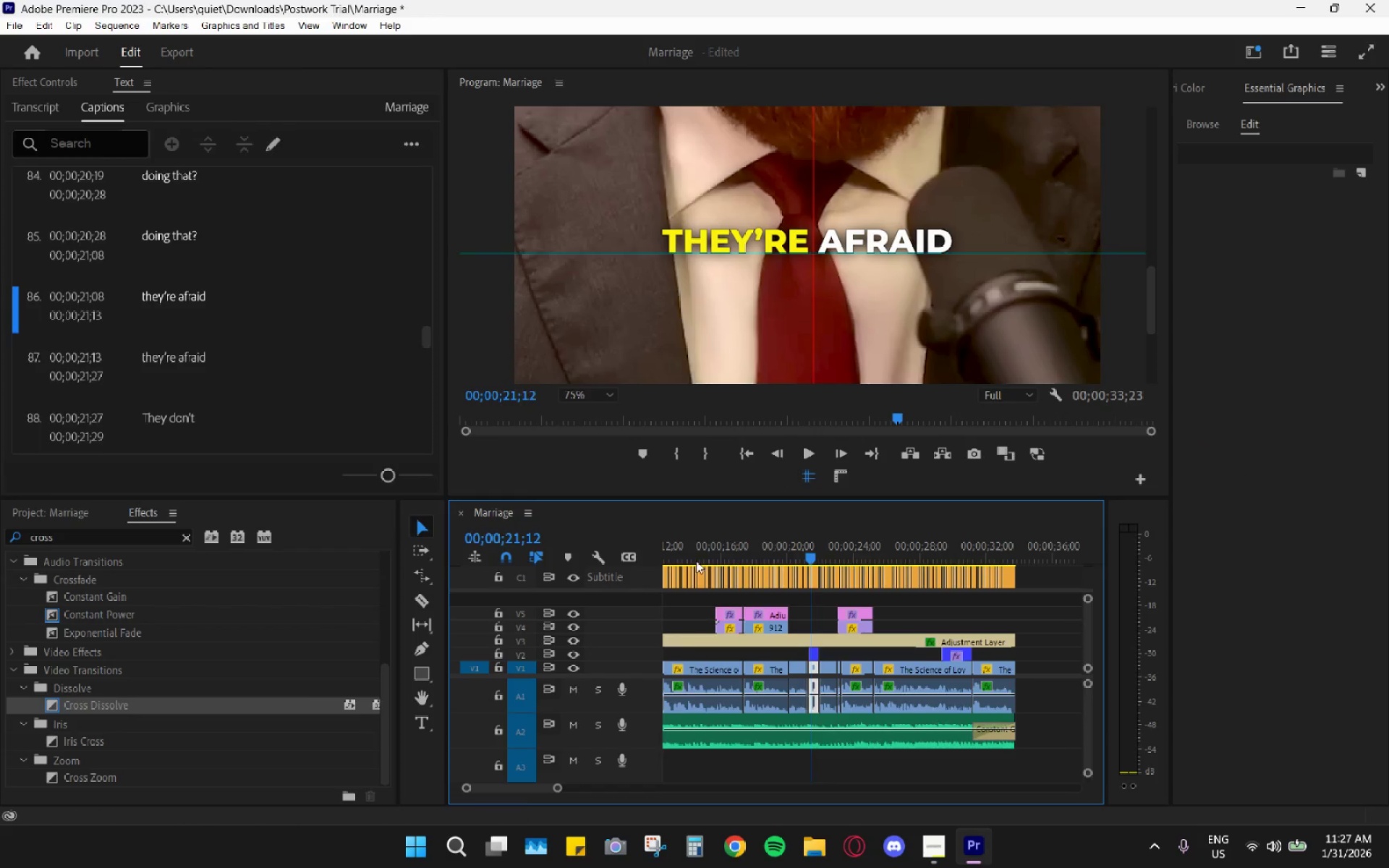 
left_click_drag(start_coordinate=[680, 553], to_coordinate=[590, 550])
 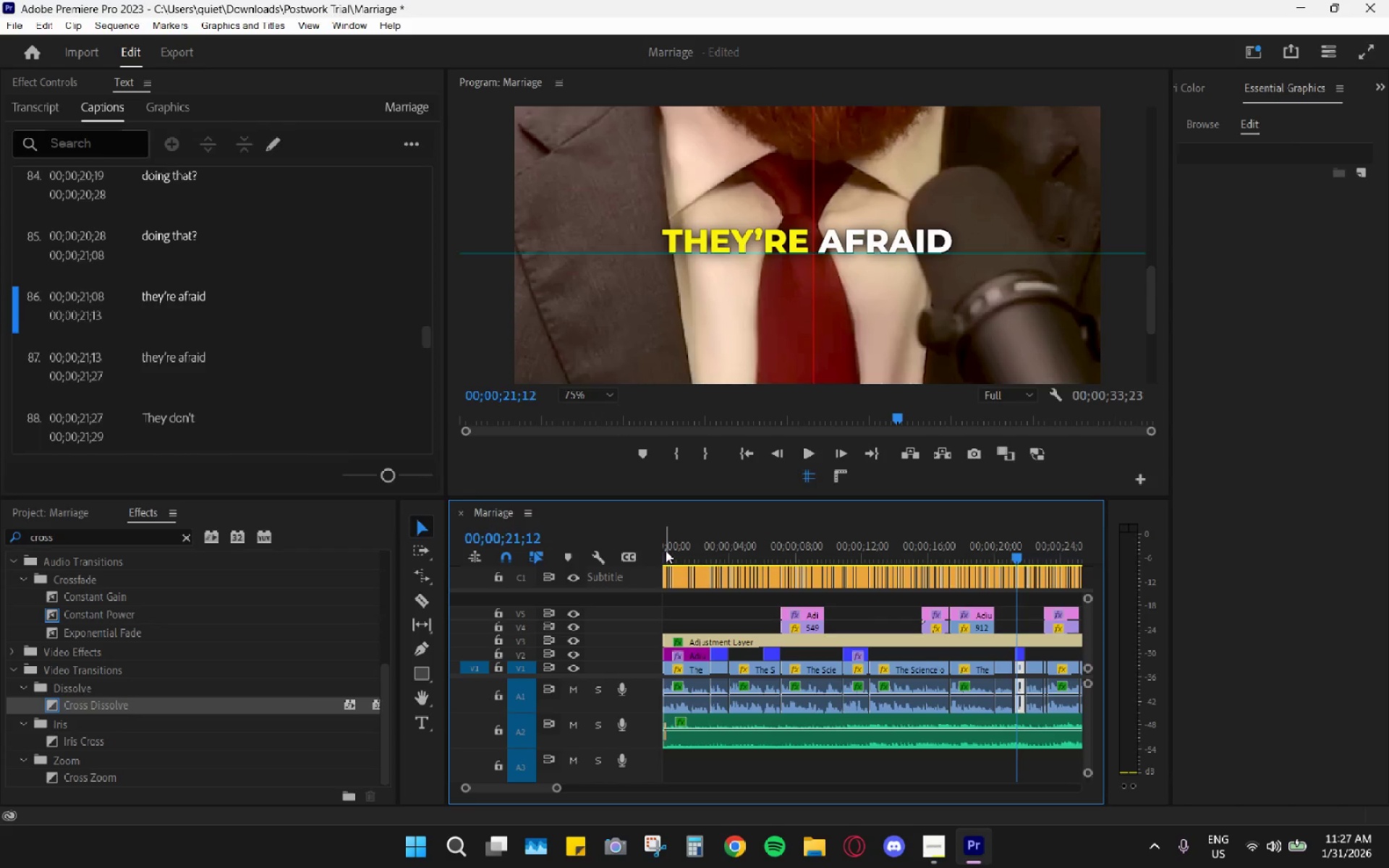 
scroll: coordinate [670, 569], scroll_direction: up, amount: 12.0
 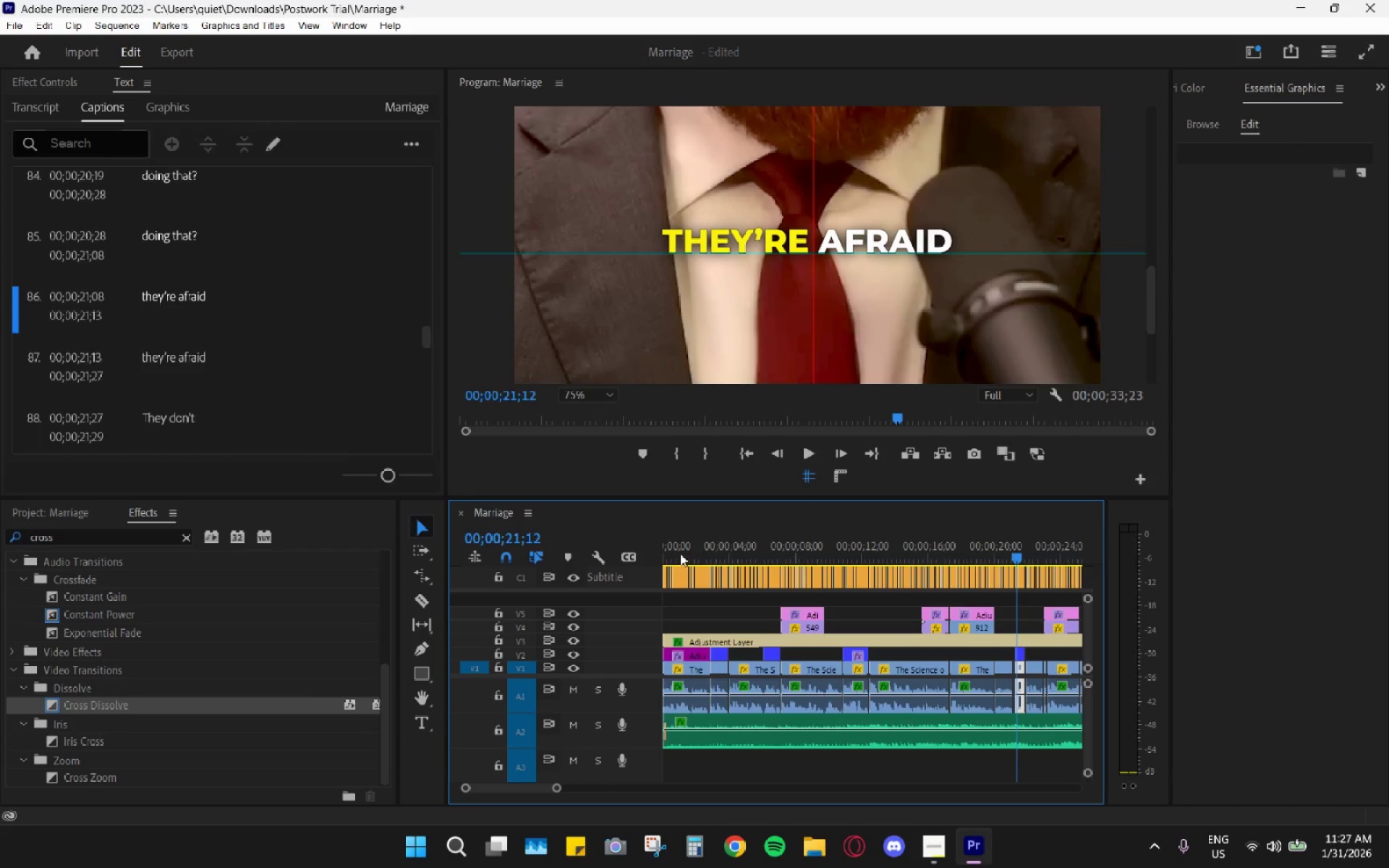 
left_click_drag(start_coordinate=[666, 550], to_coordinate=[645, 555])
 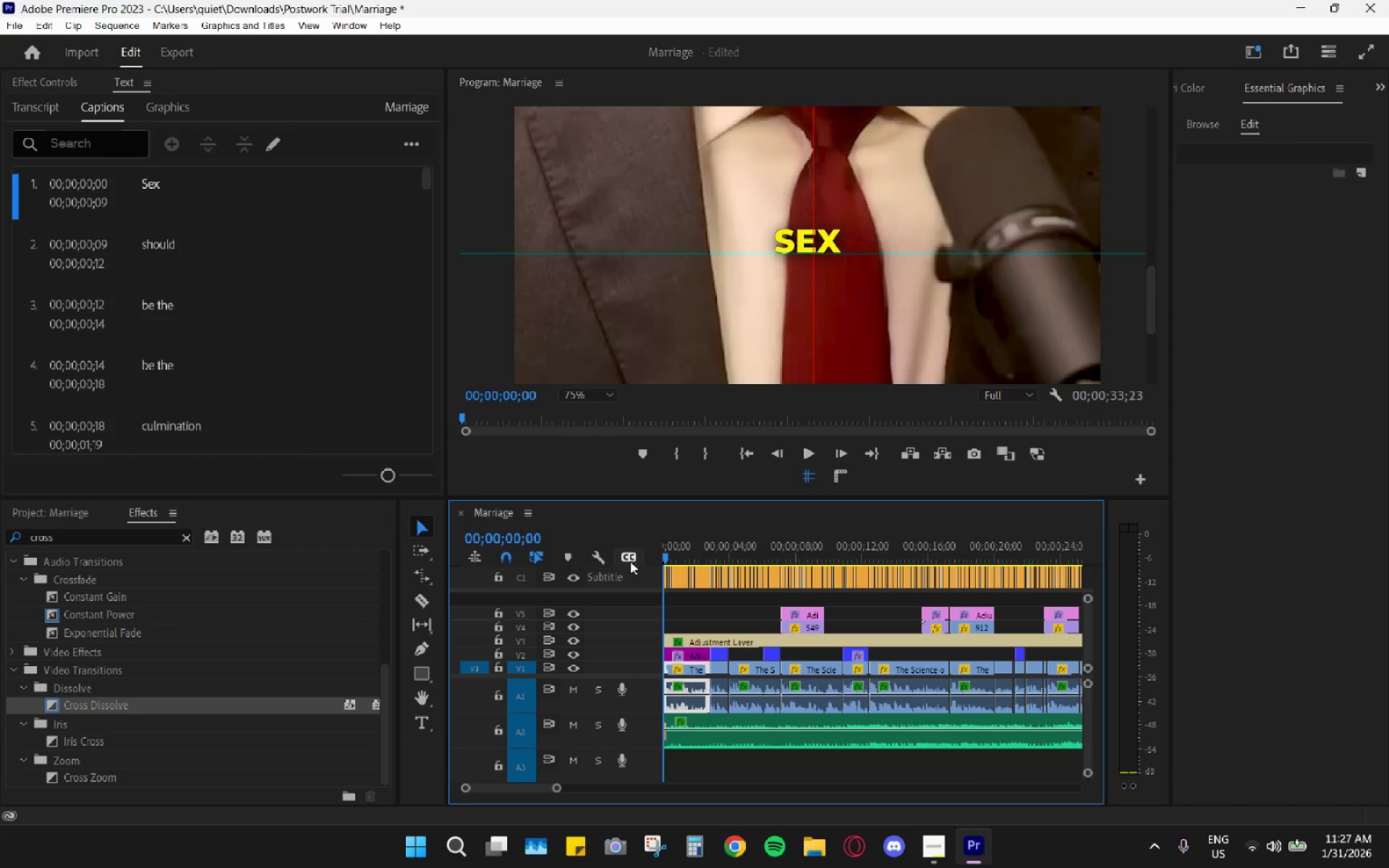 
key(Space)
 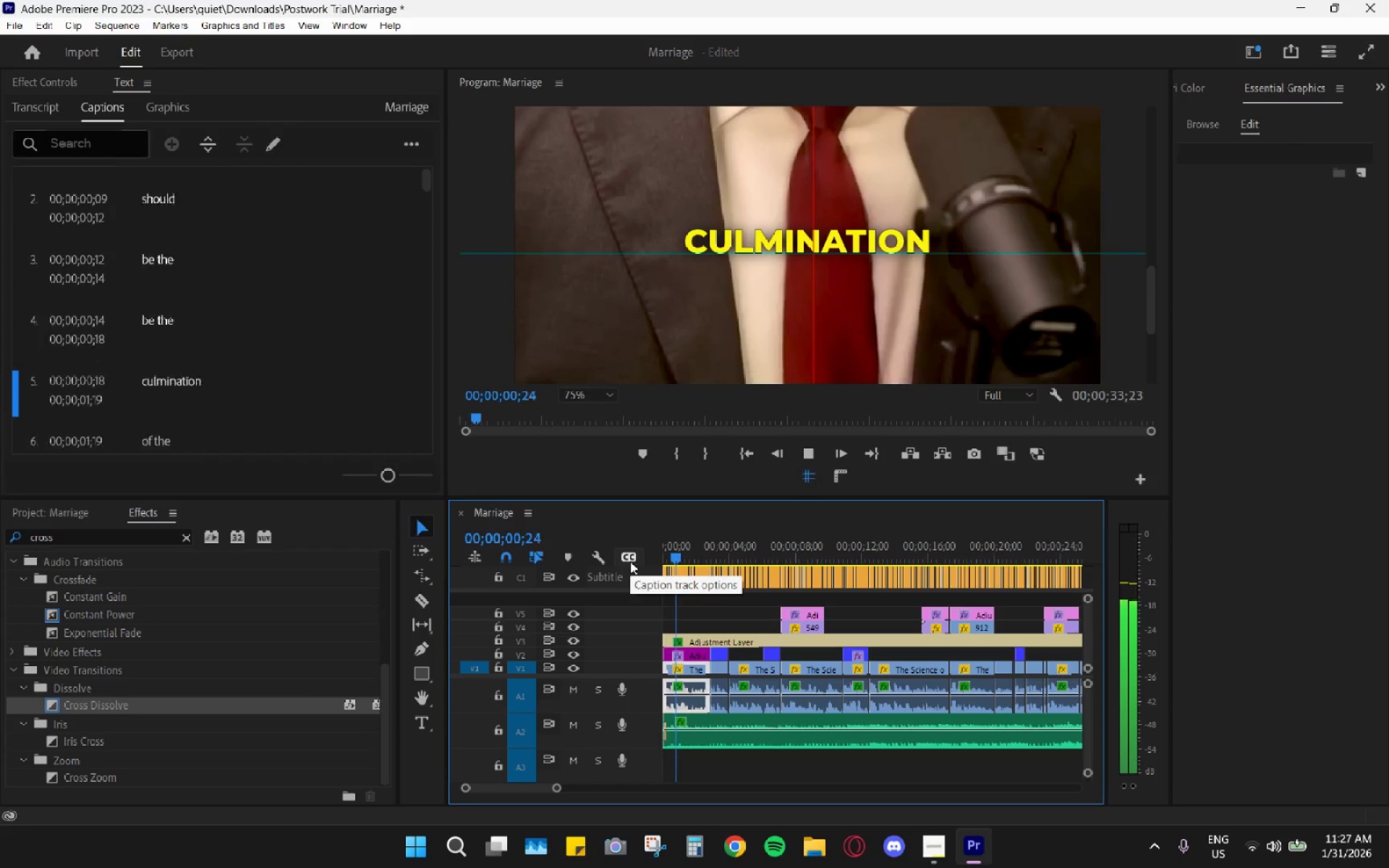 
key(Space)
 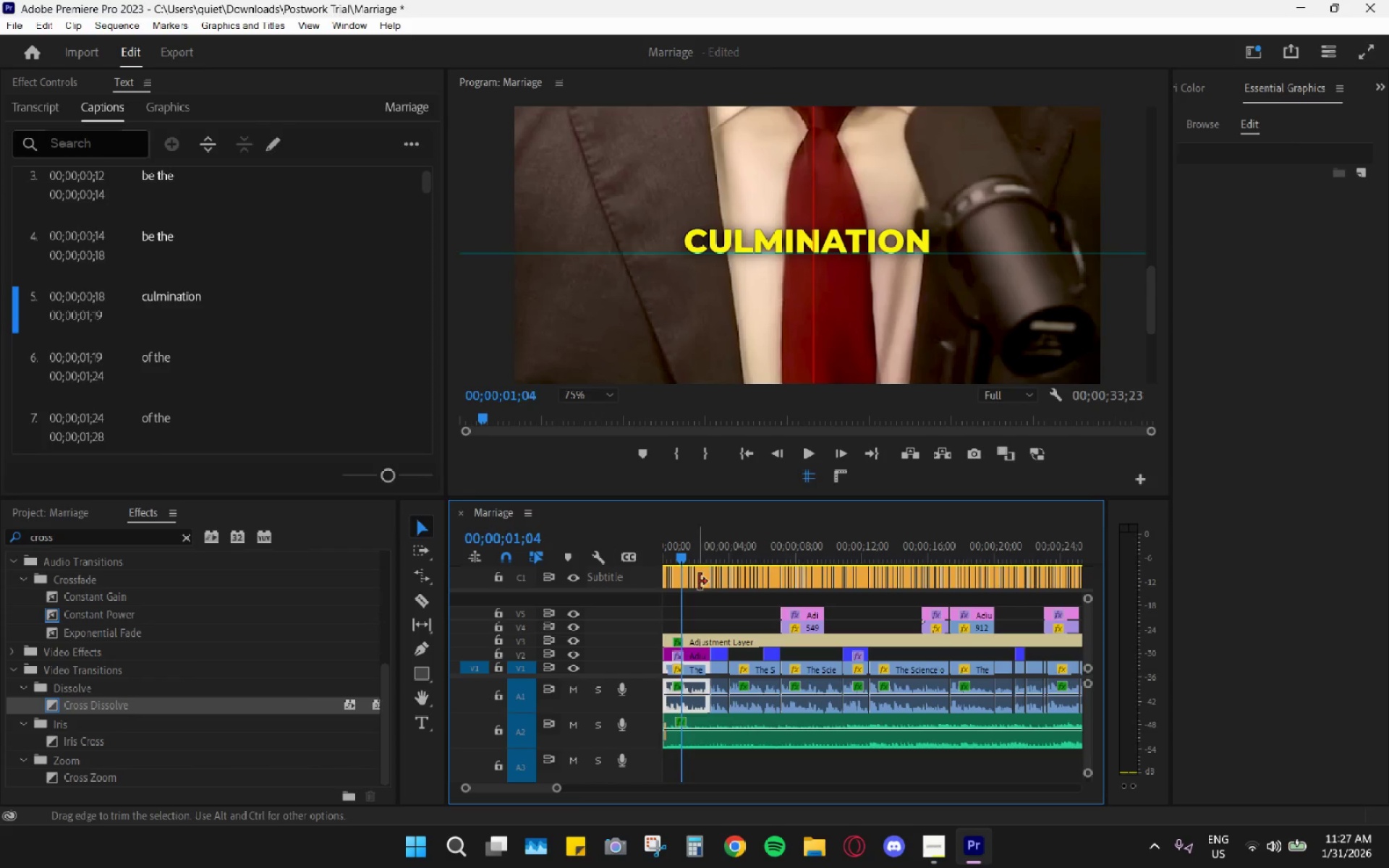 
left_click_drag(start_coordinate=[677, 550], to_coordinate=[595, 539])
 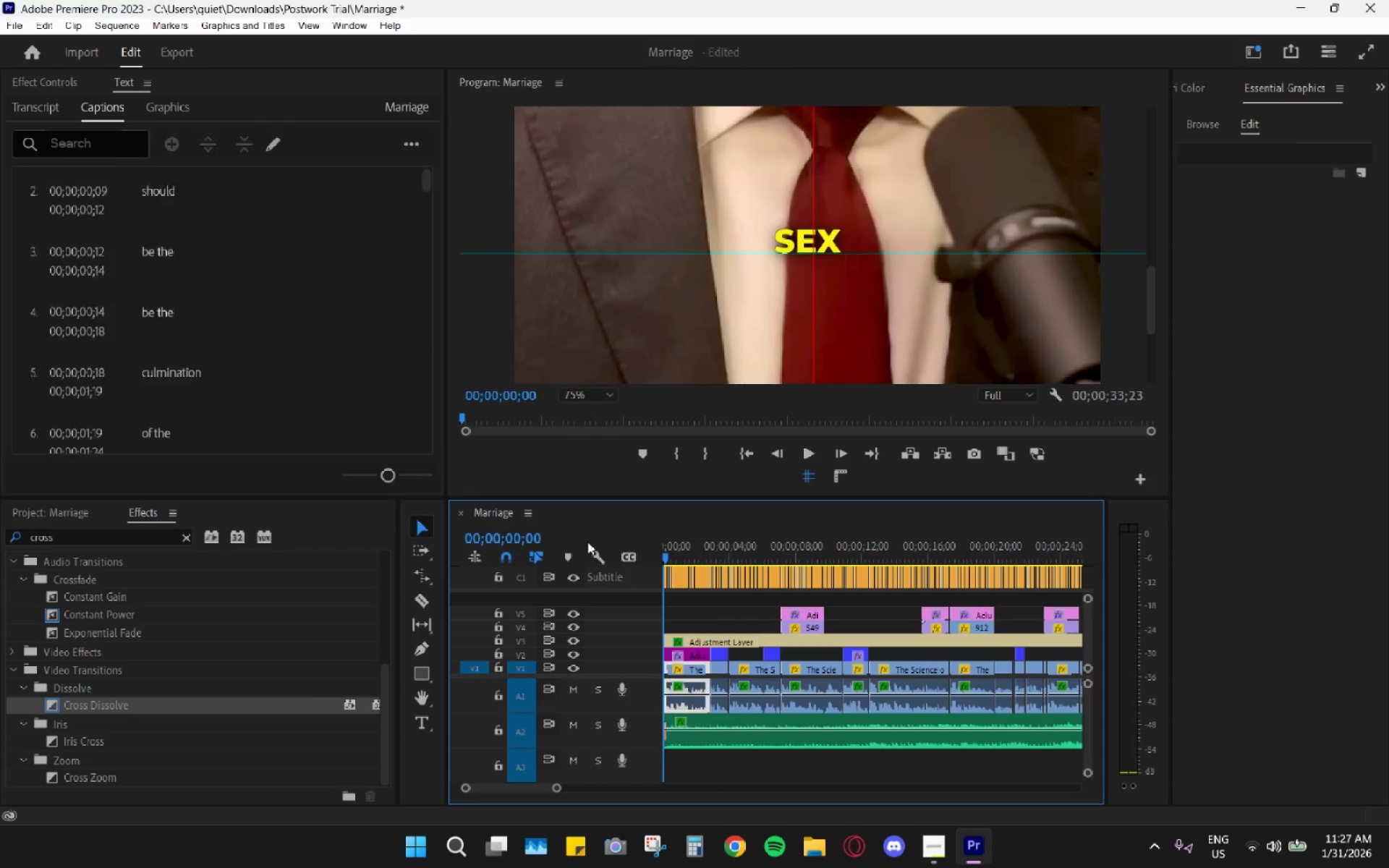 
key(Space)
 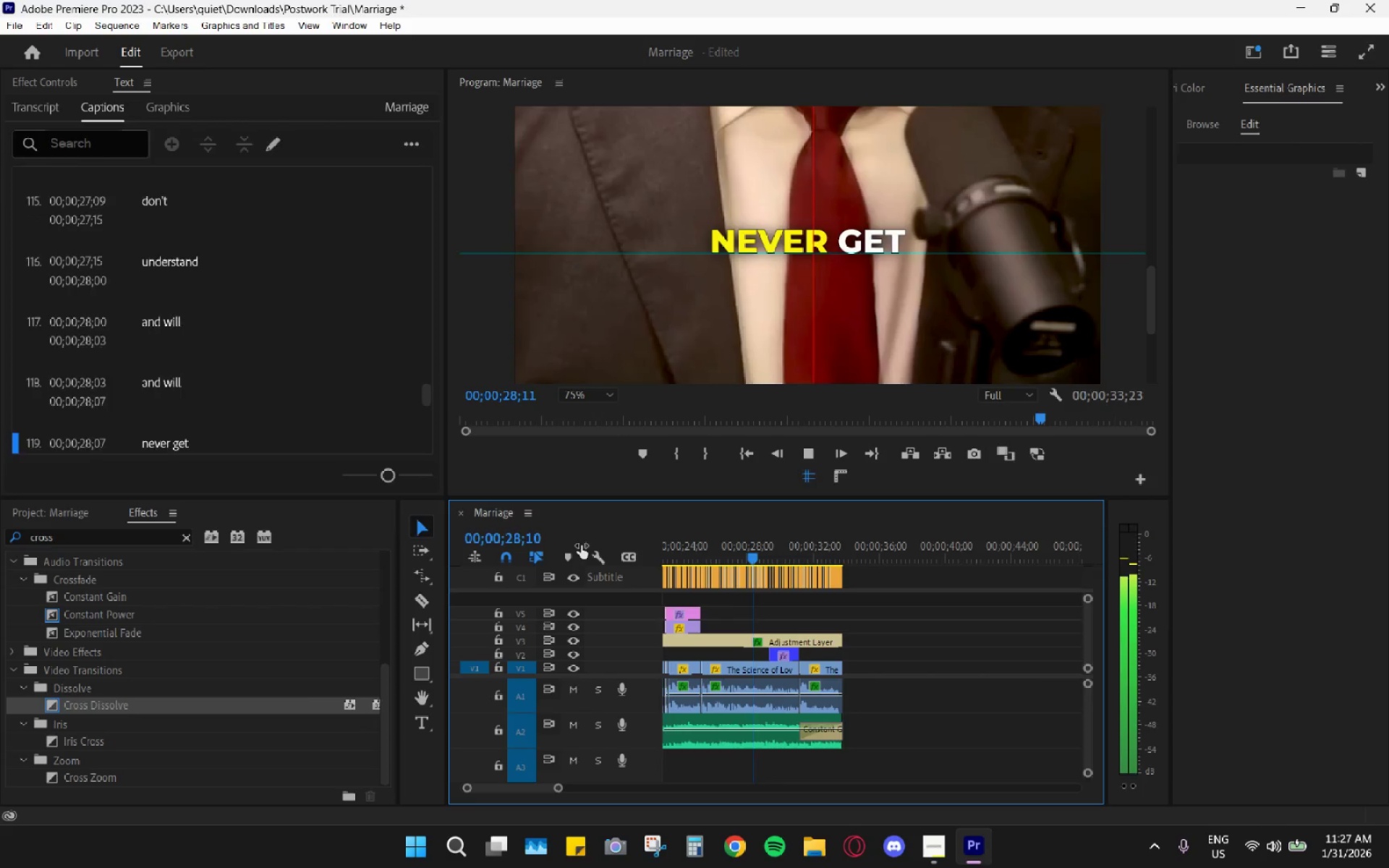 
wait(33.5)
 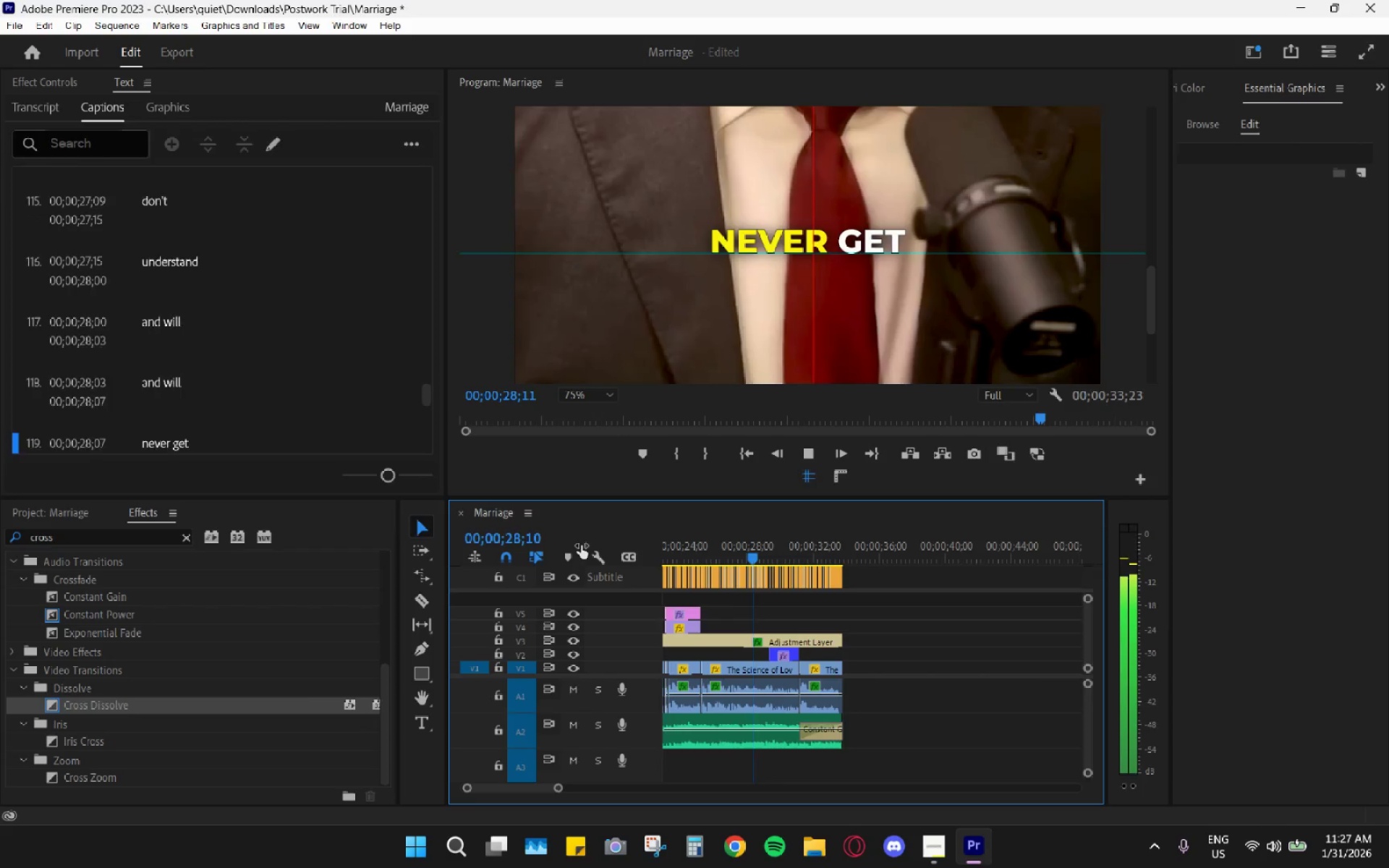 
key(Space)
 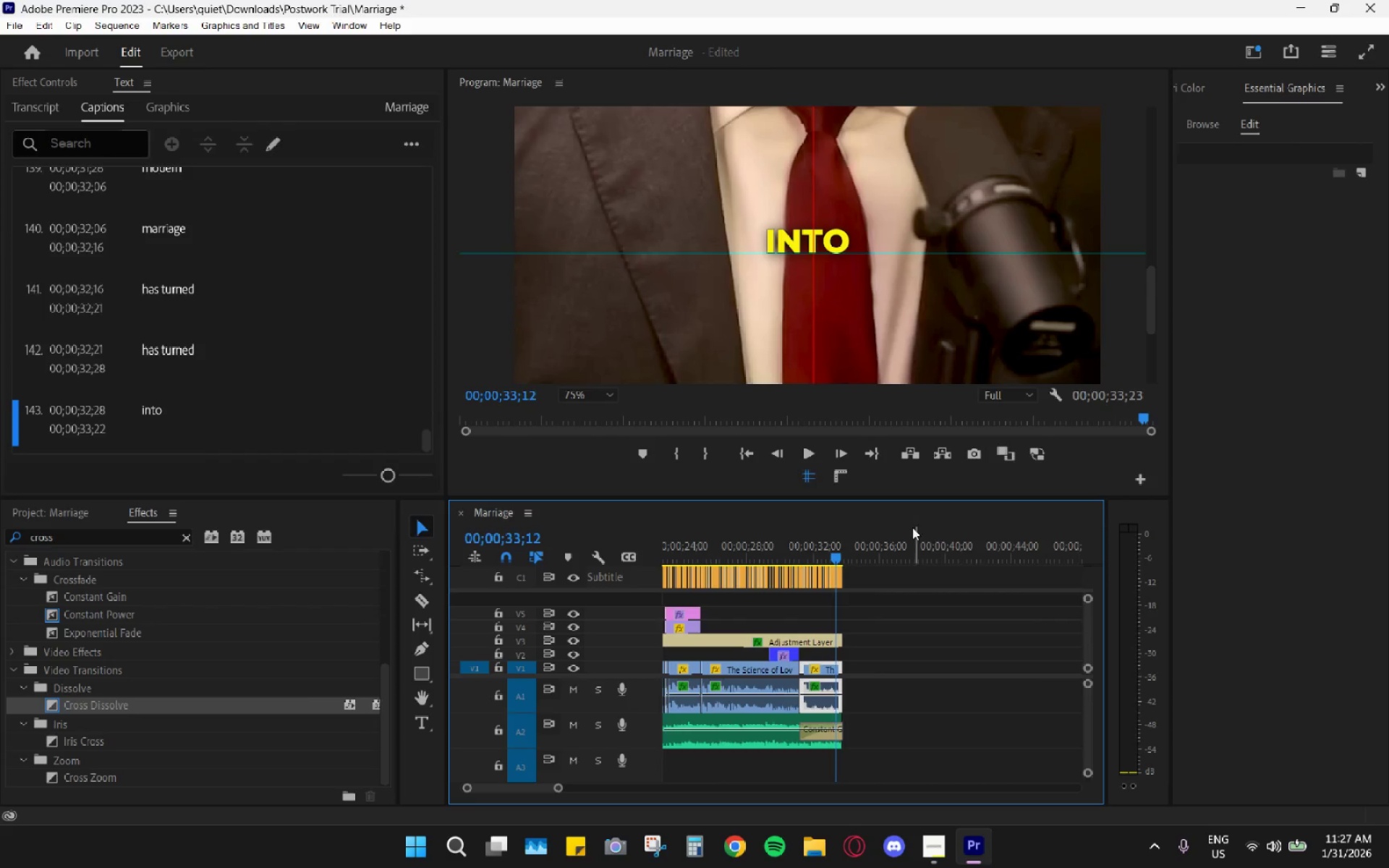 
hold_key(key=AltLeft, duration=0.98)
scroll: coordinate [765, 596], scroll_direction: up, amount: 25.0
 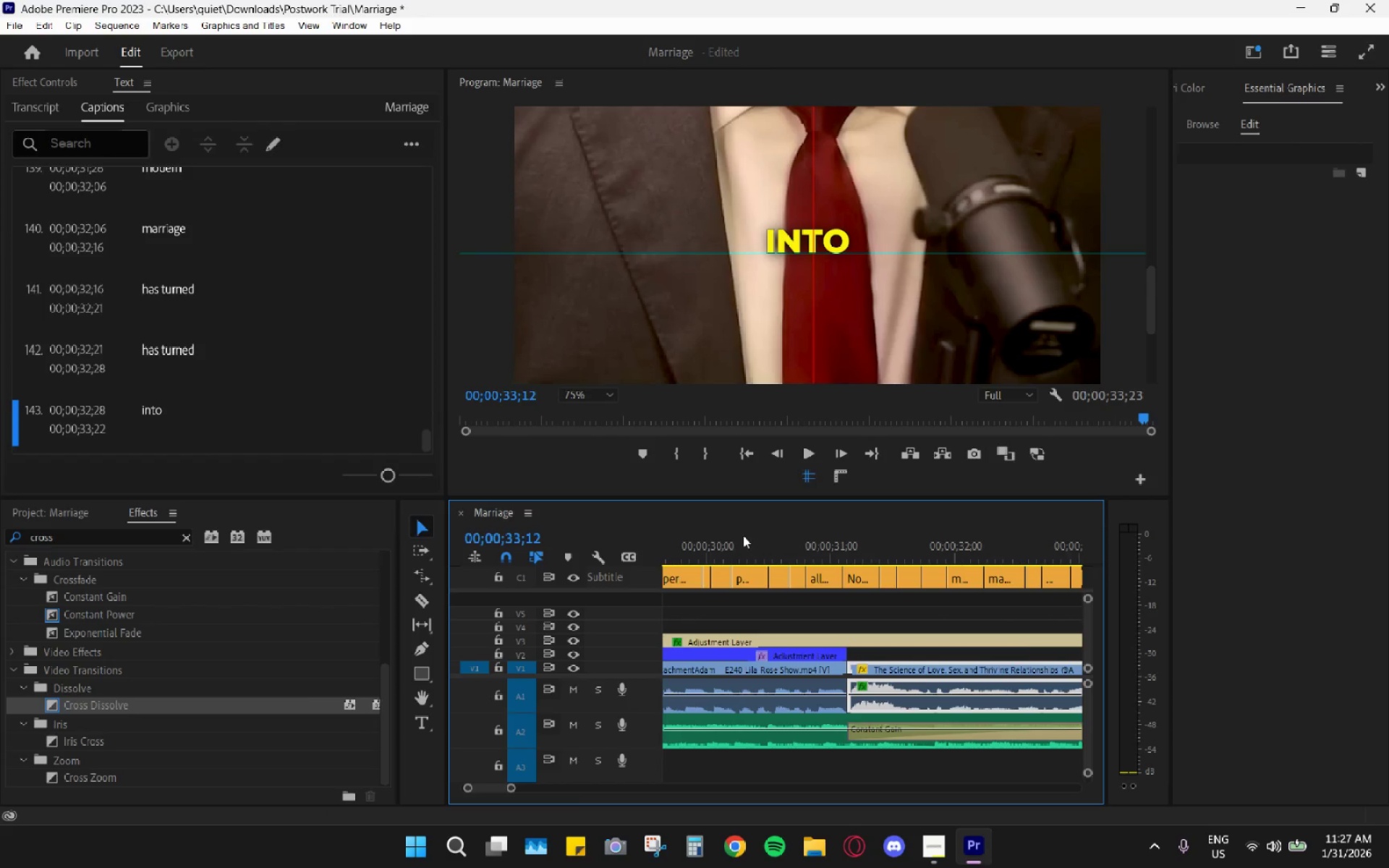 
left_click([746, 547])
 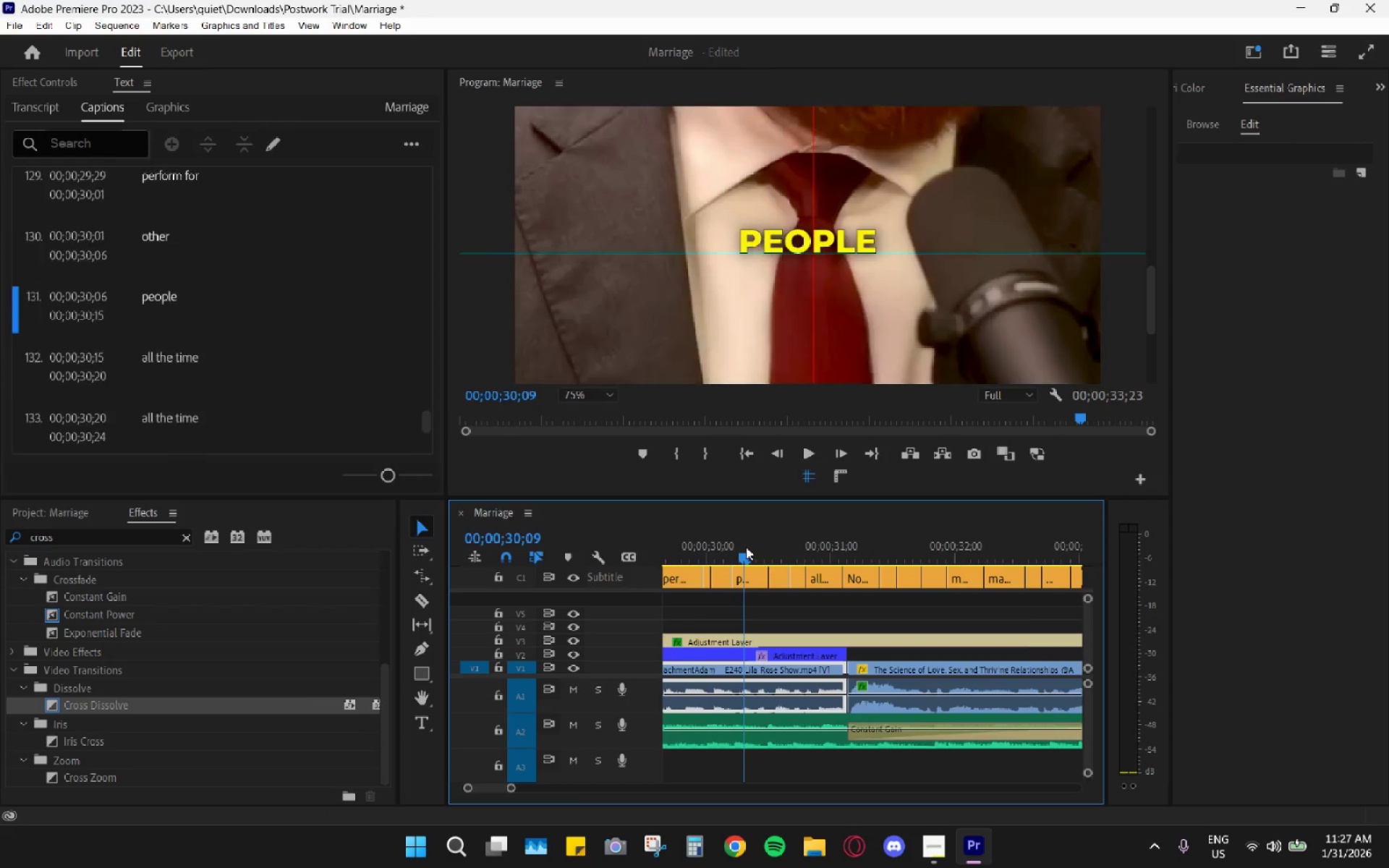 
key(Space)
 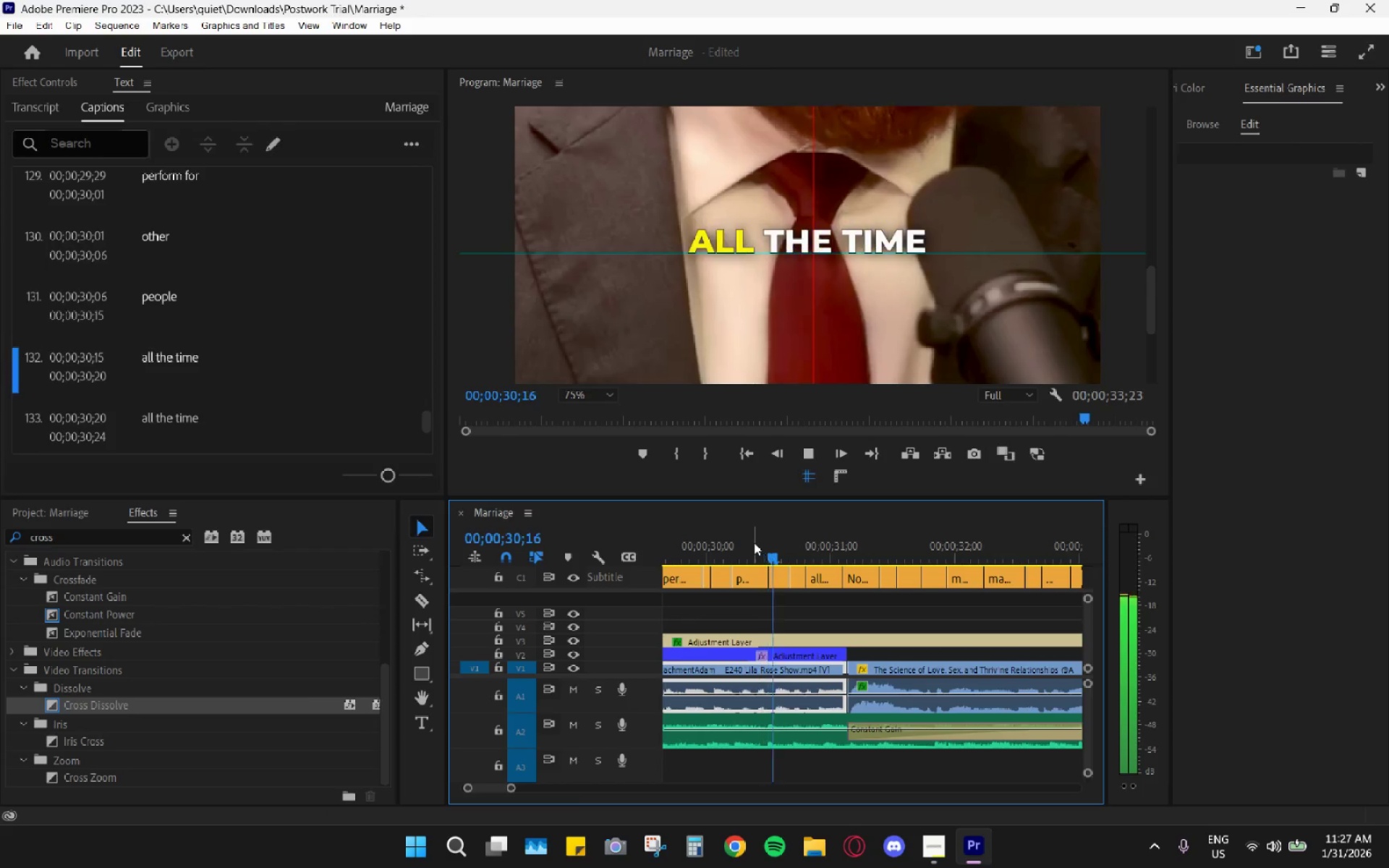 
key(Space)
 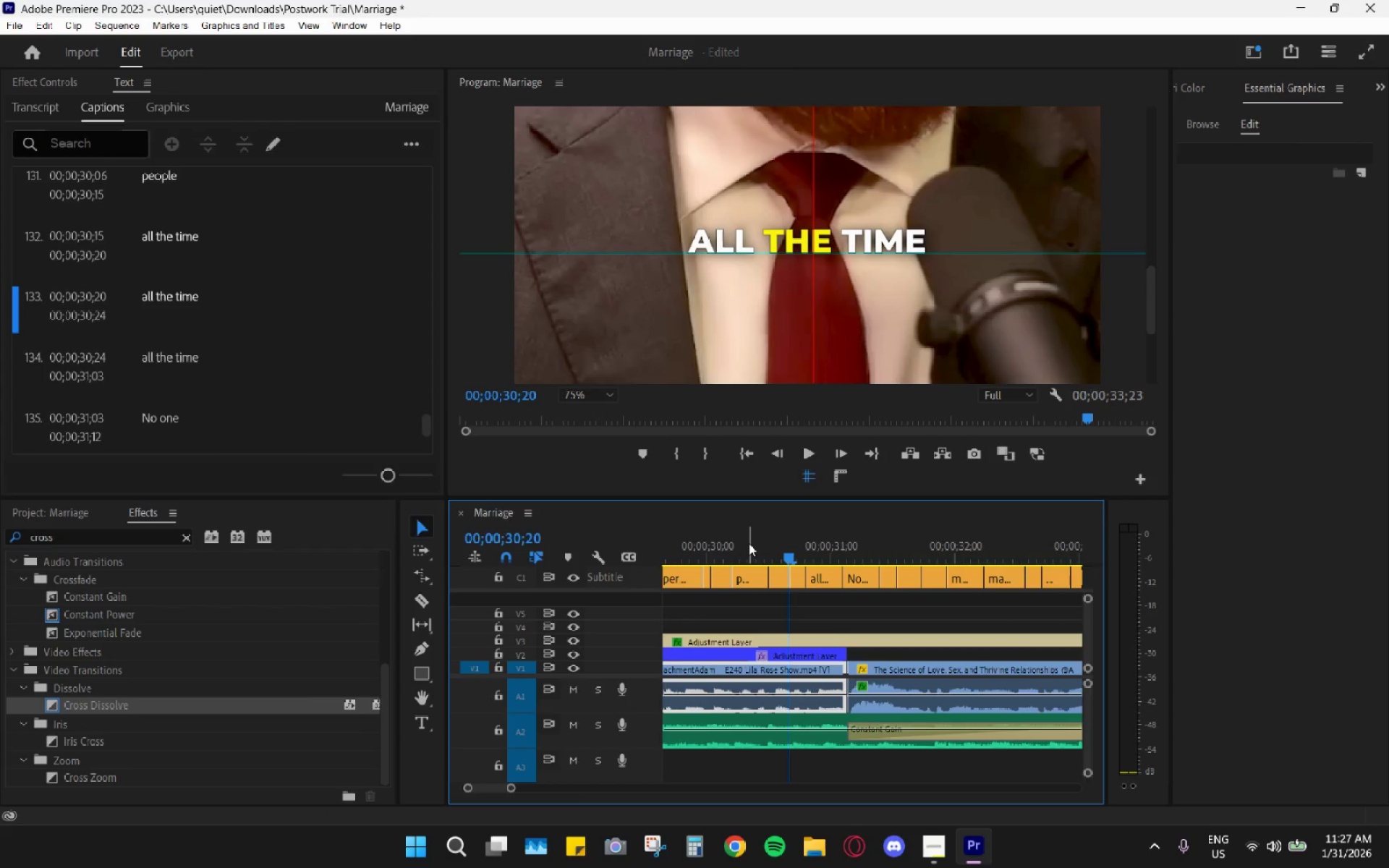 
left_click_drag(start_coordinate=[744, 545], to_coordinate=[700, 555])
 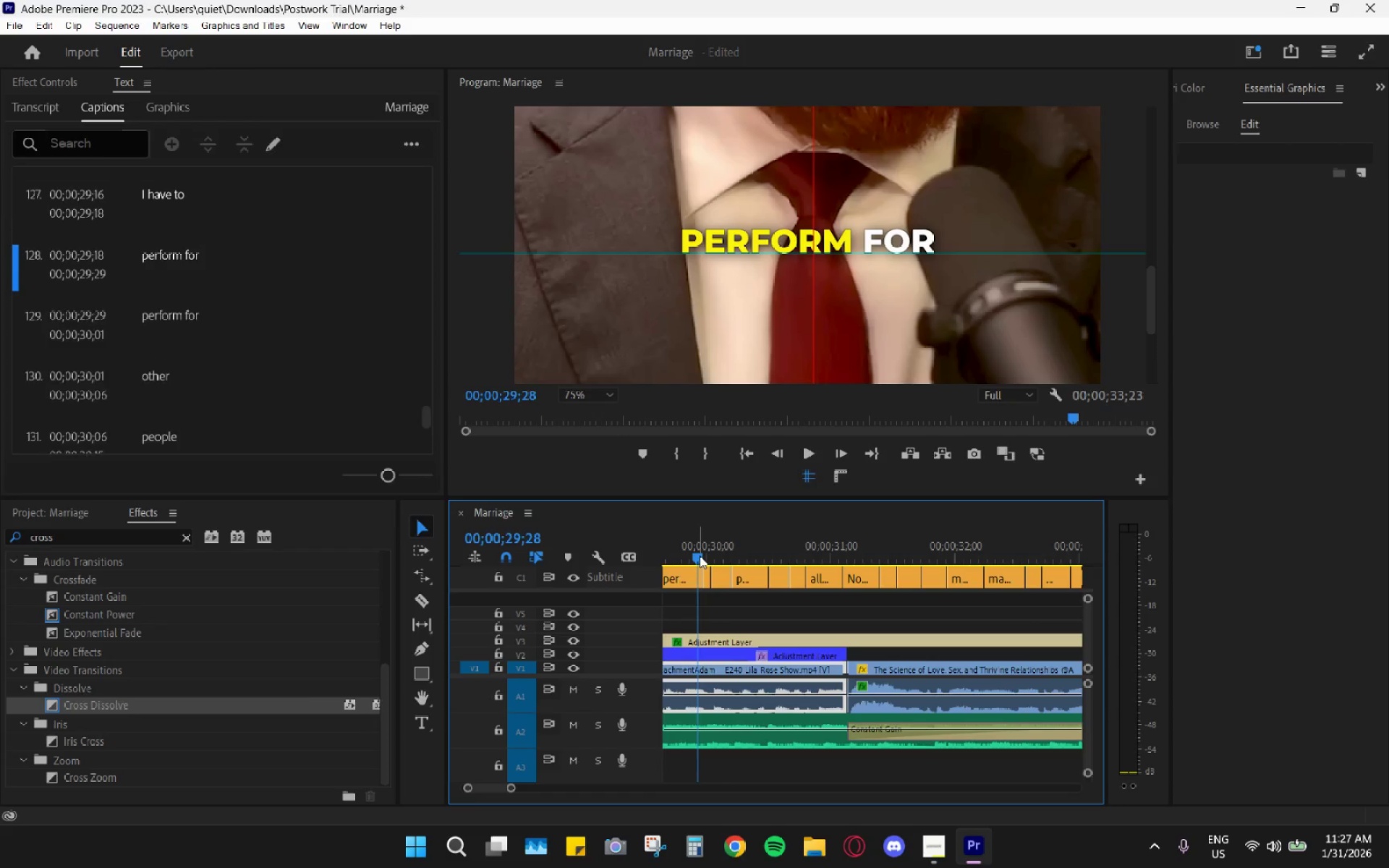 
key(Space)
 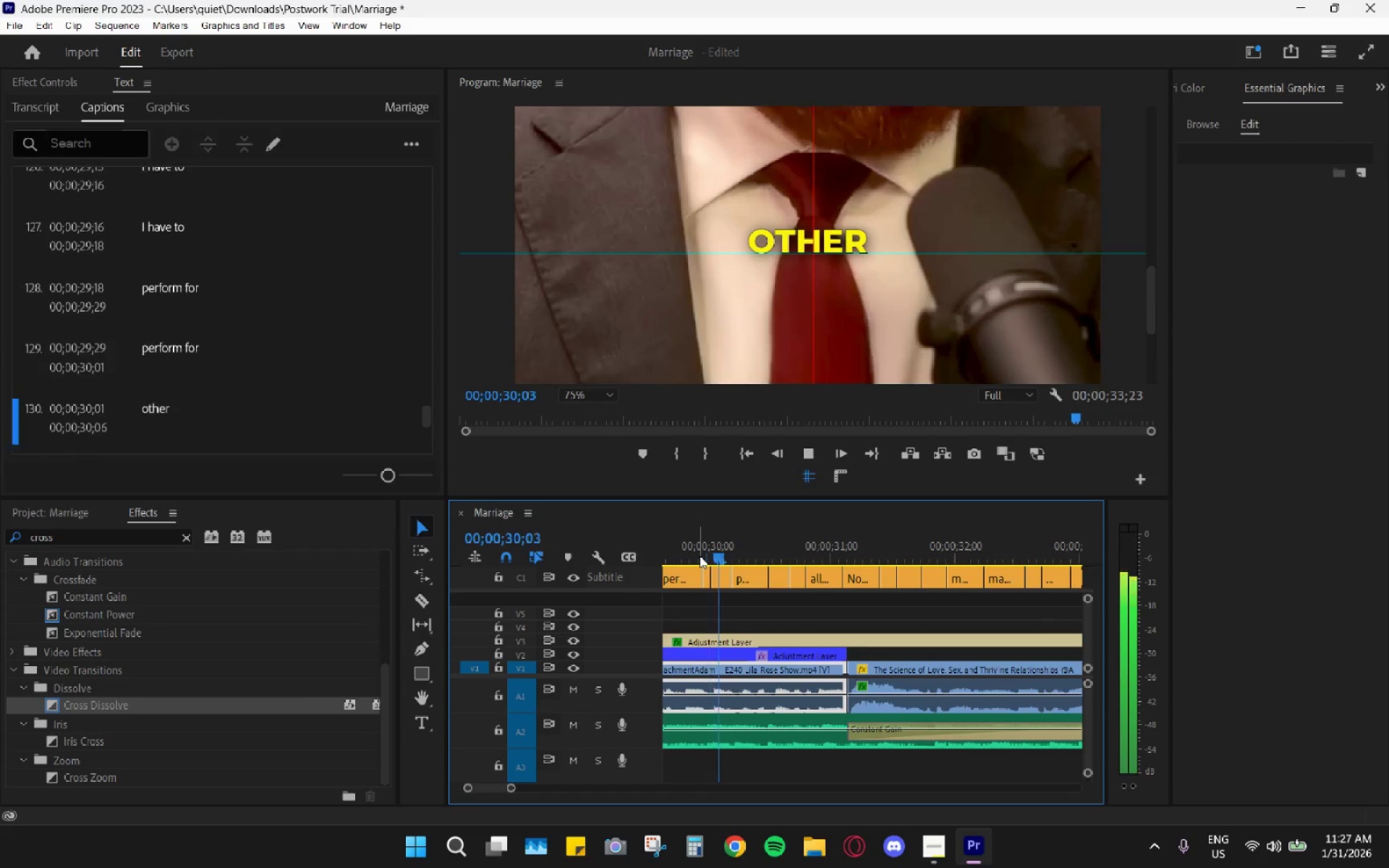 
key(Space)
 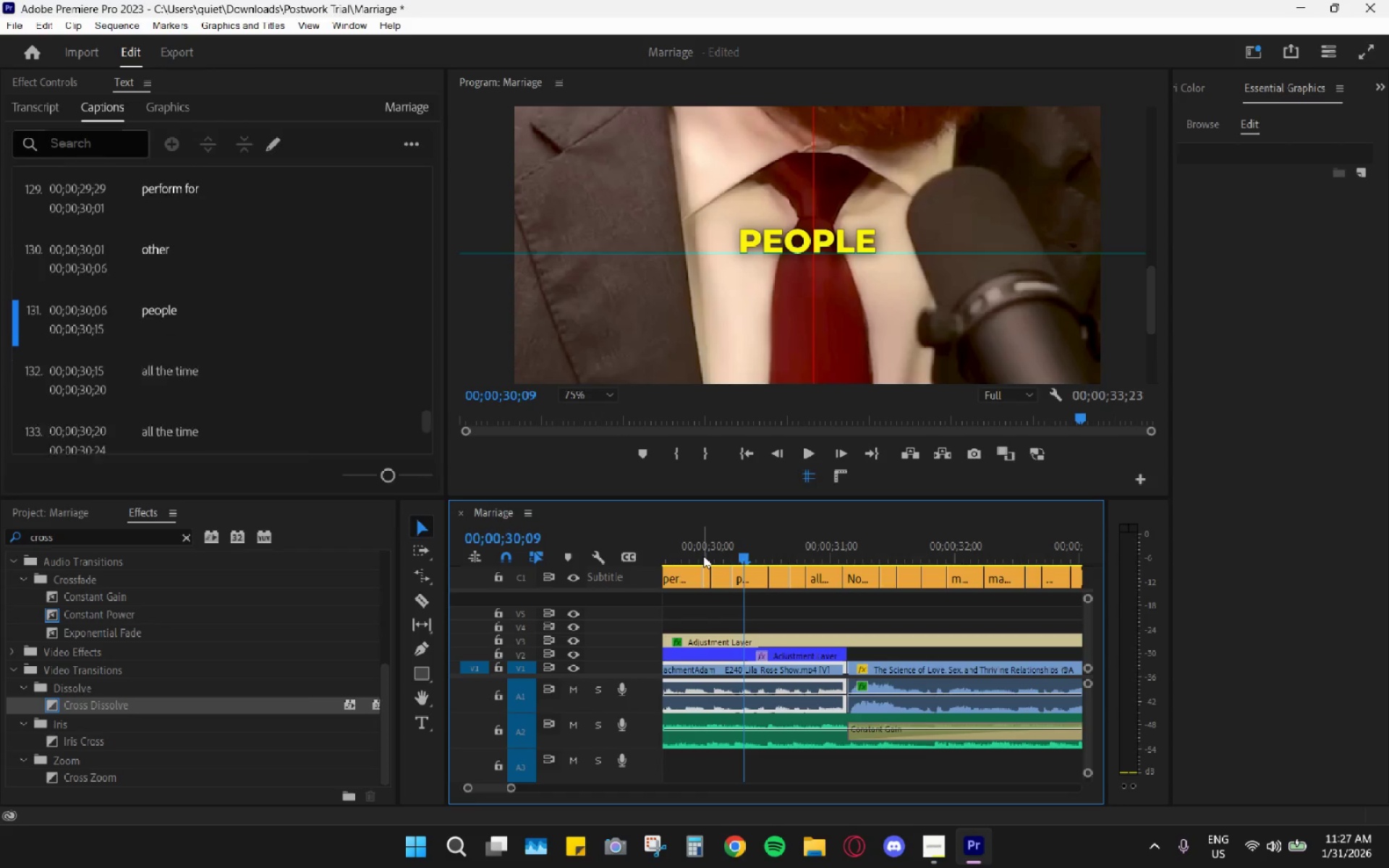 
key(Space)
 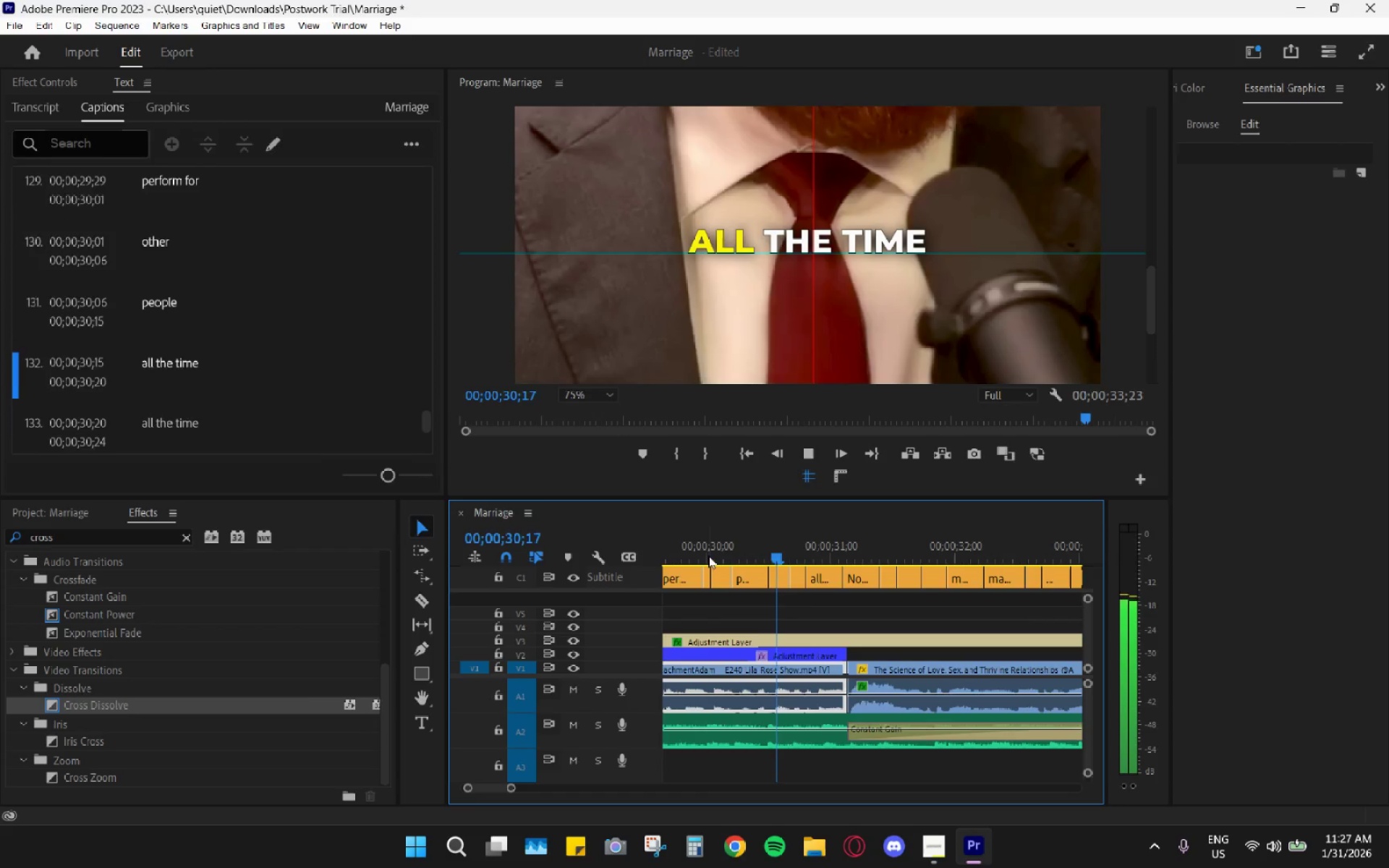 
key(Space)
 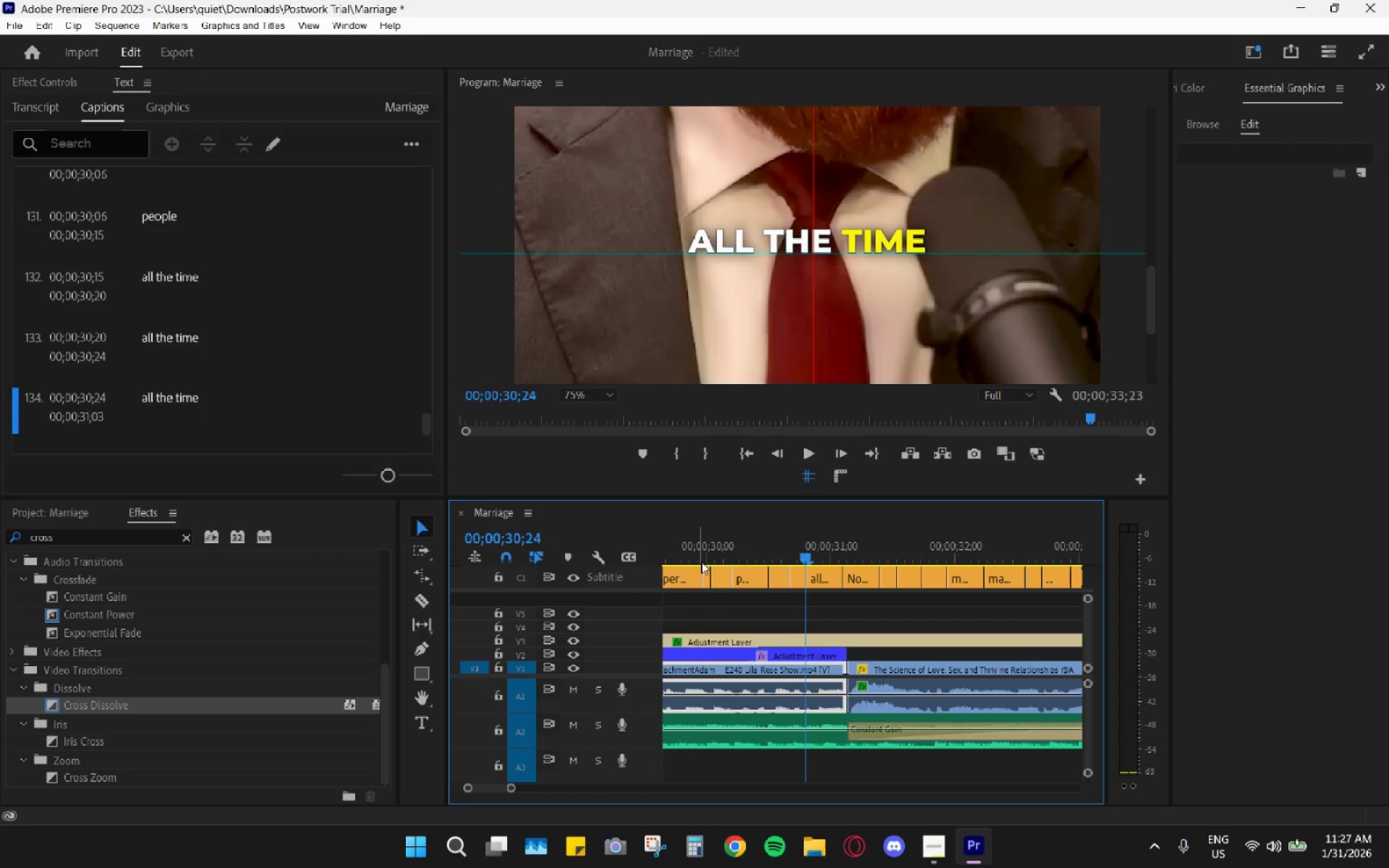 
key(Space)
 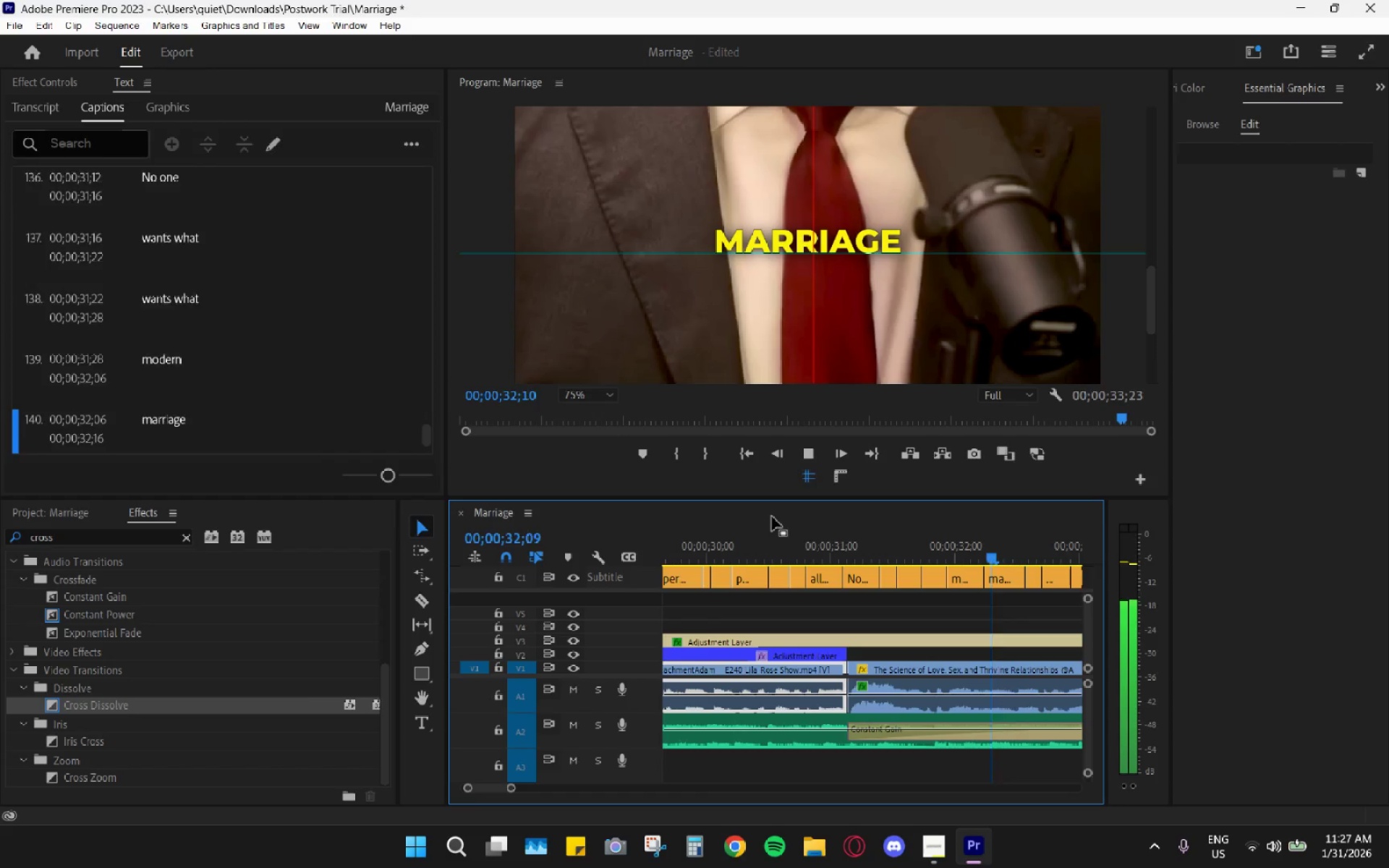 
key(Space)
 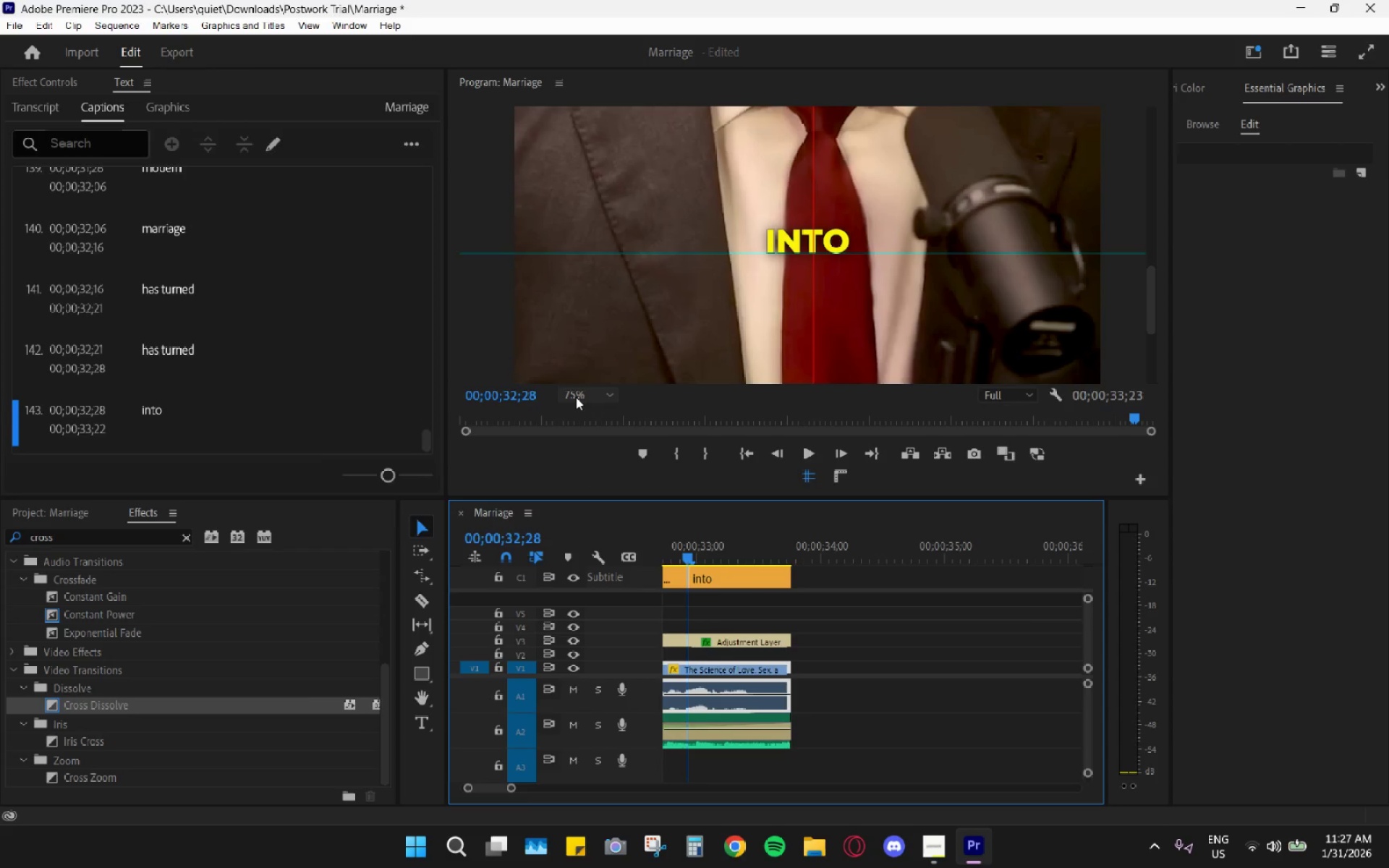 
key(Space)
 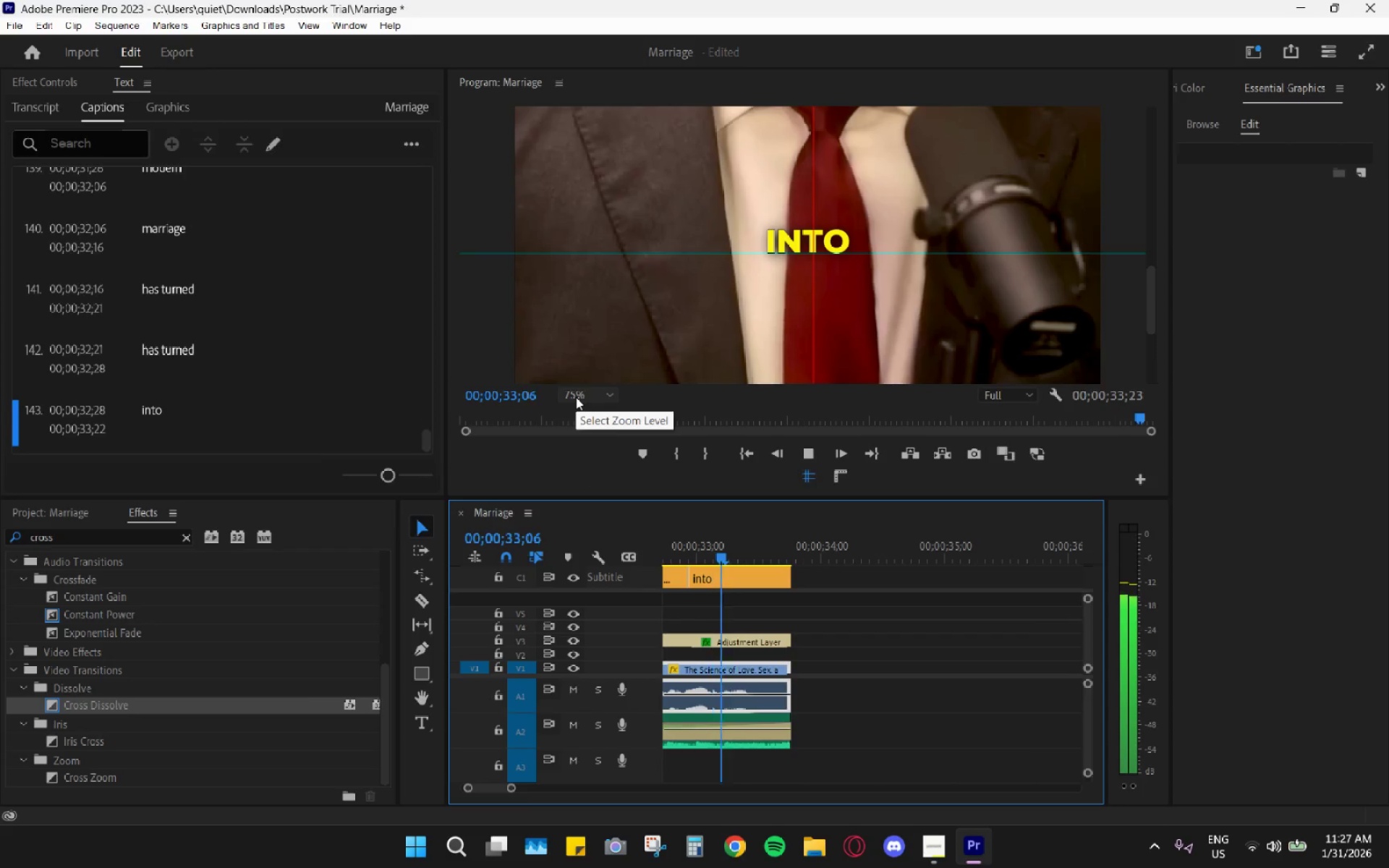 
key(Space)
 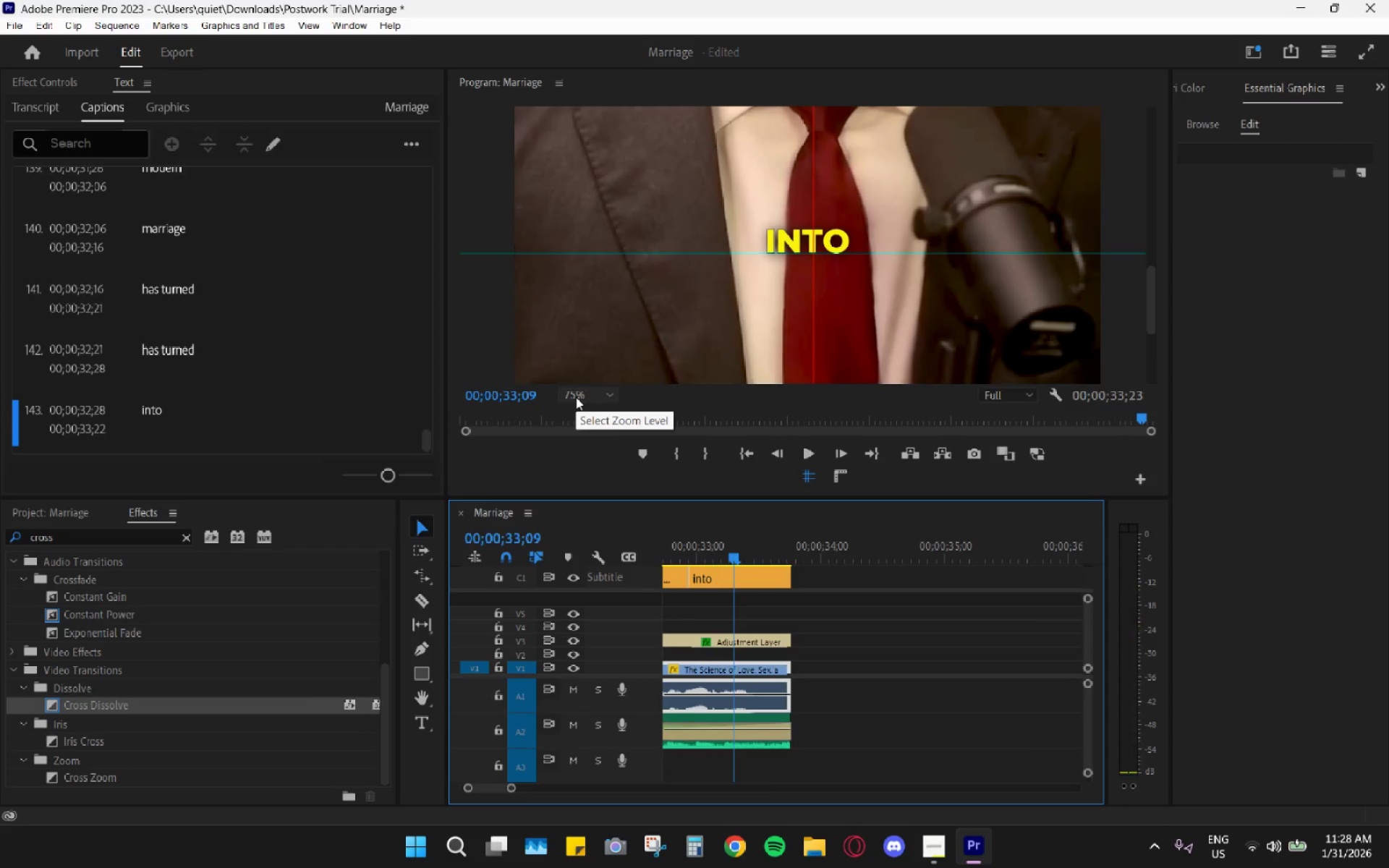 
left_click([576, 397])
 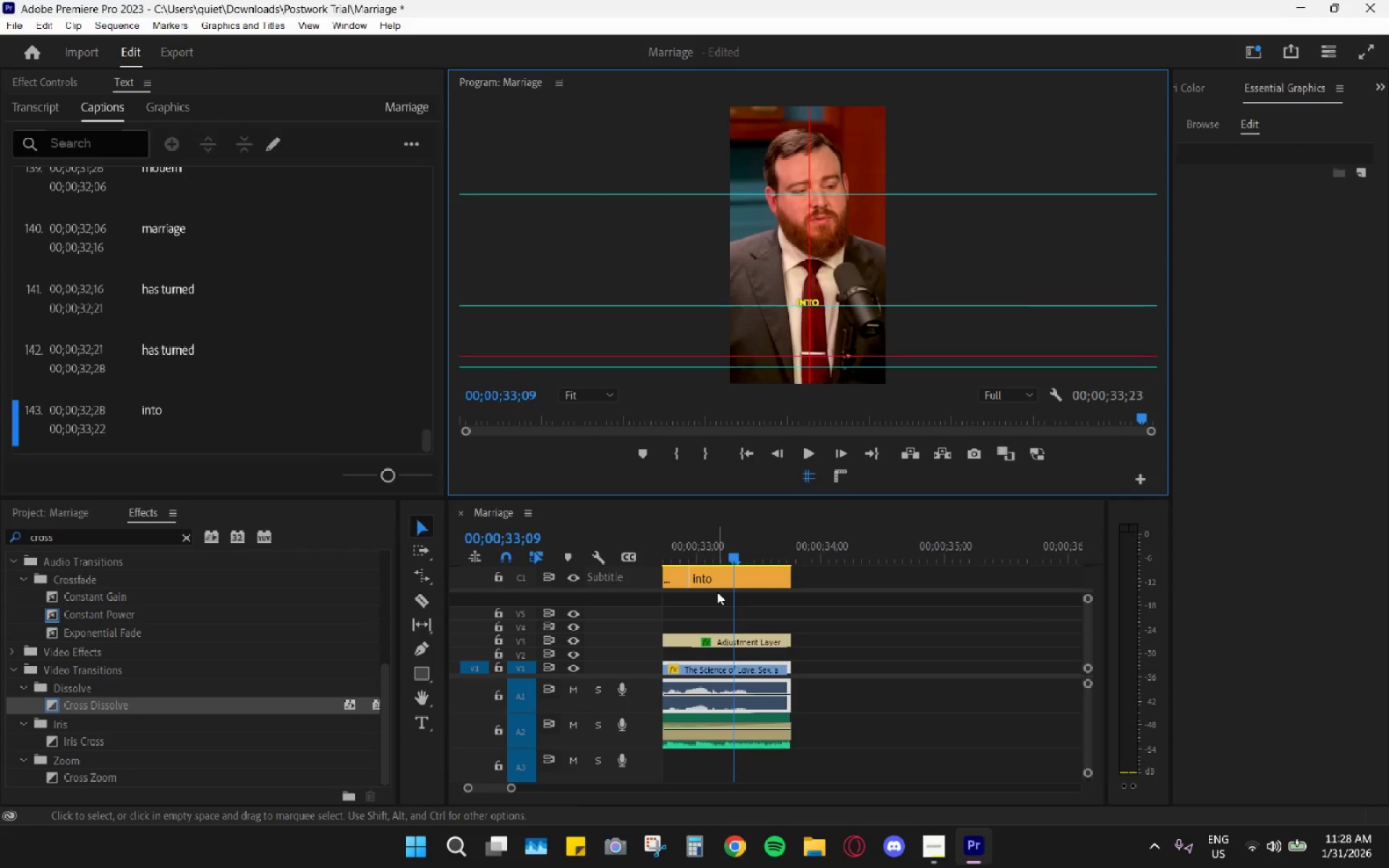 
left_click_drag(start_coordinate=[693, 543], to_coordinate=[391, 581])
 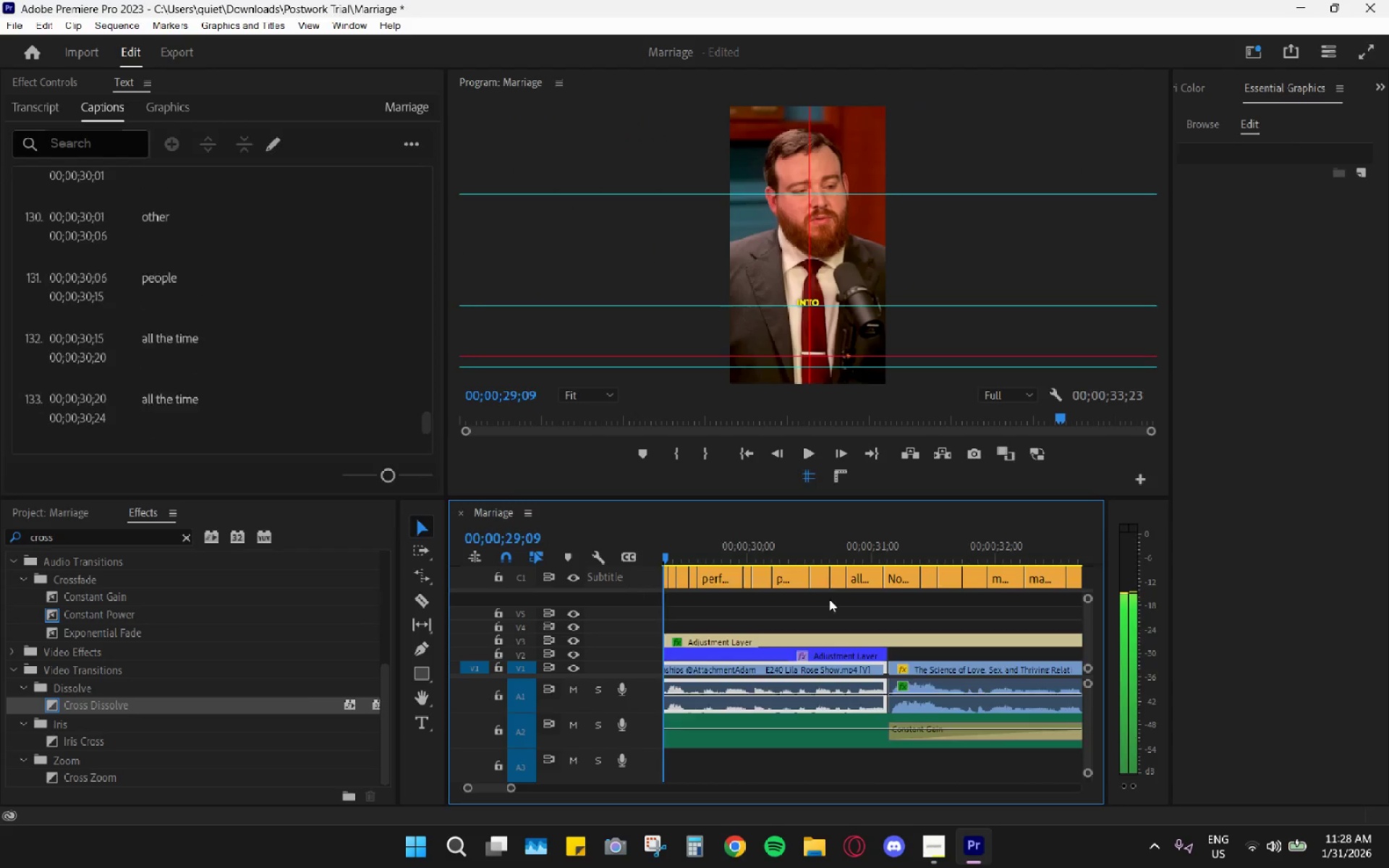 
hold_key(key=AltLeft, duration=0.58)
hold_key(key=AltLeft, duration=0.5)
scroll: coordinate [712, 617], scroll_direction: none, amount: 0.0
 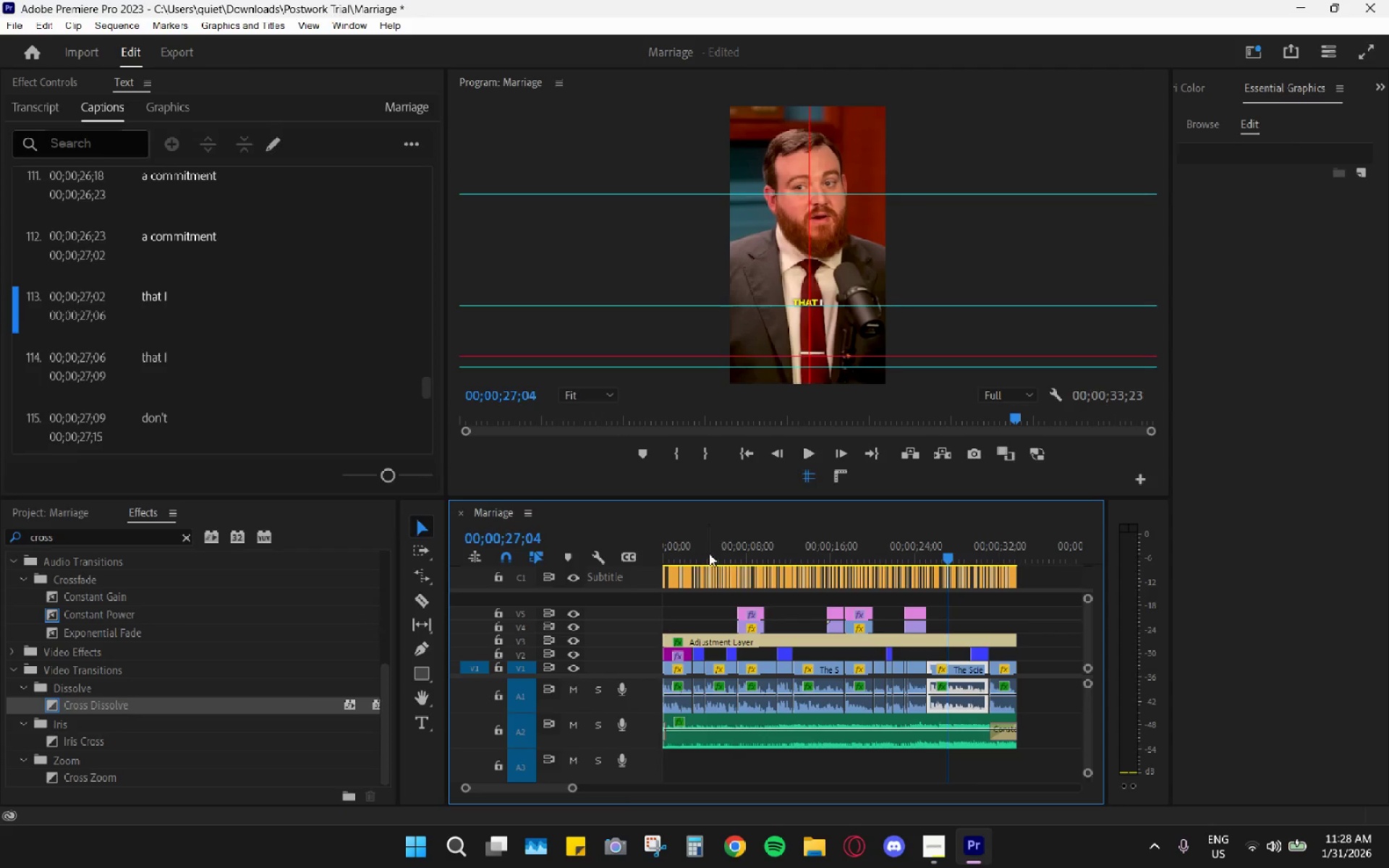 
left_click_drag(start_coordinate=[709, 553], to_coordinate=[621, 553])
 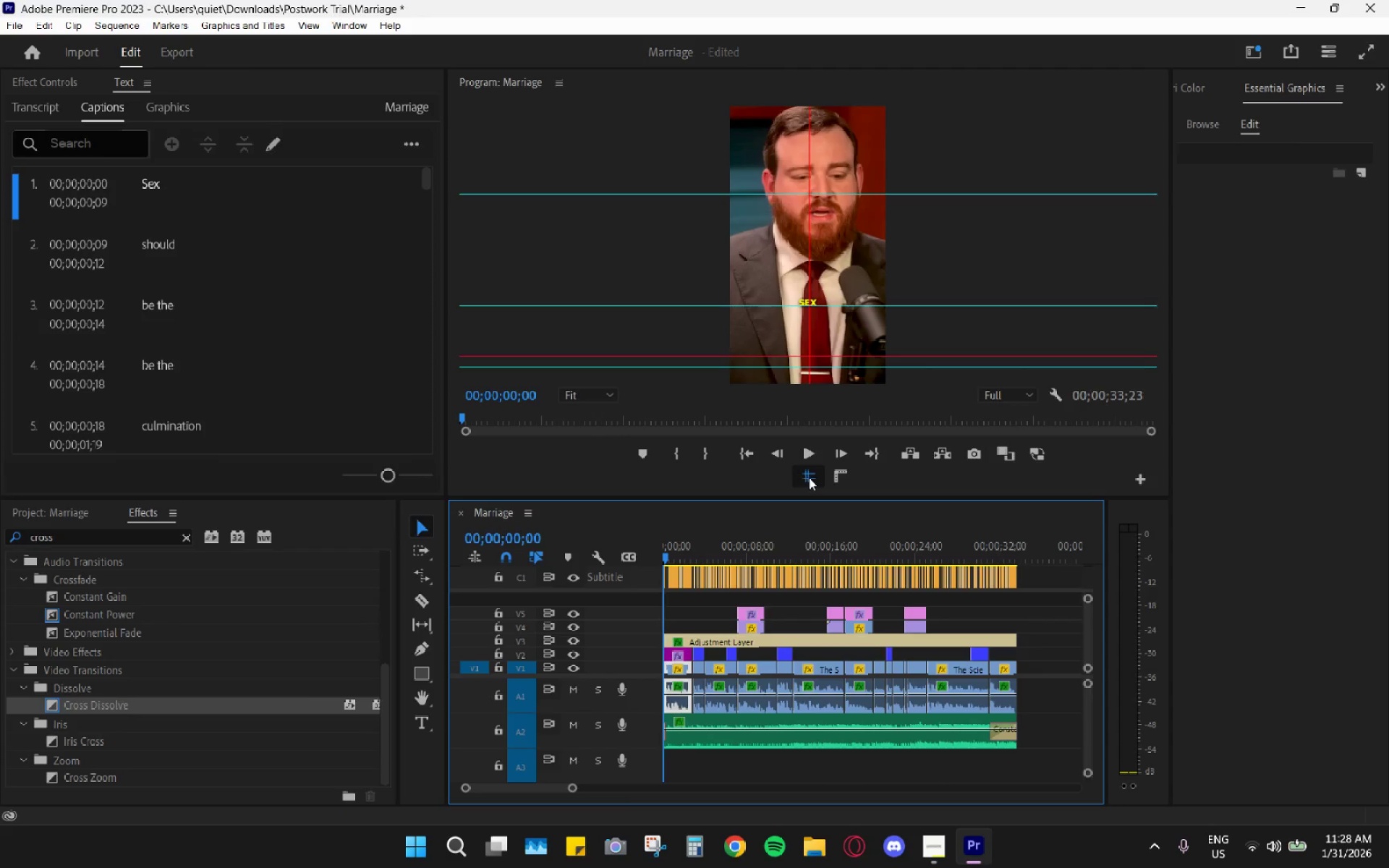 
left_click([809, 477])
 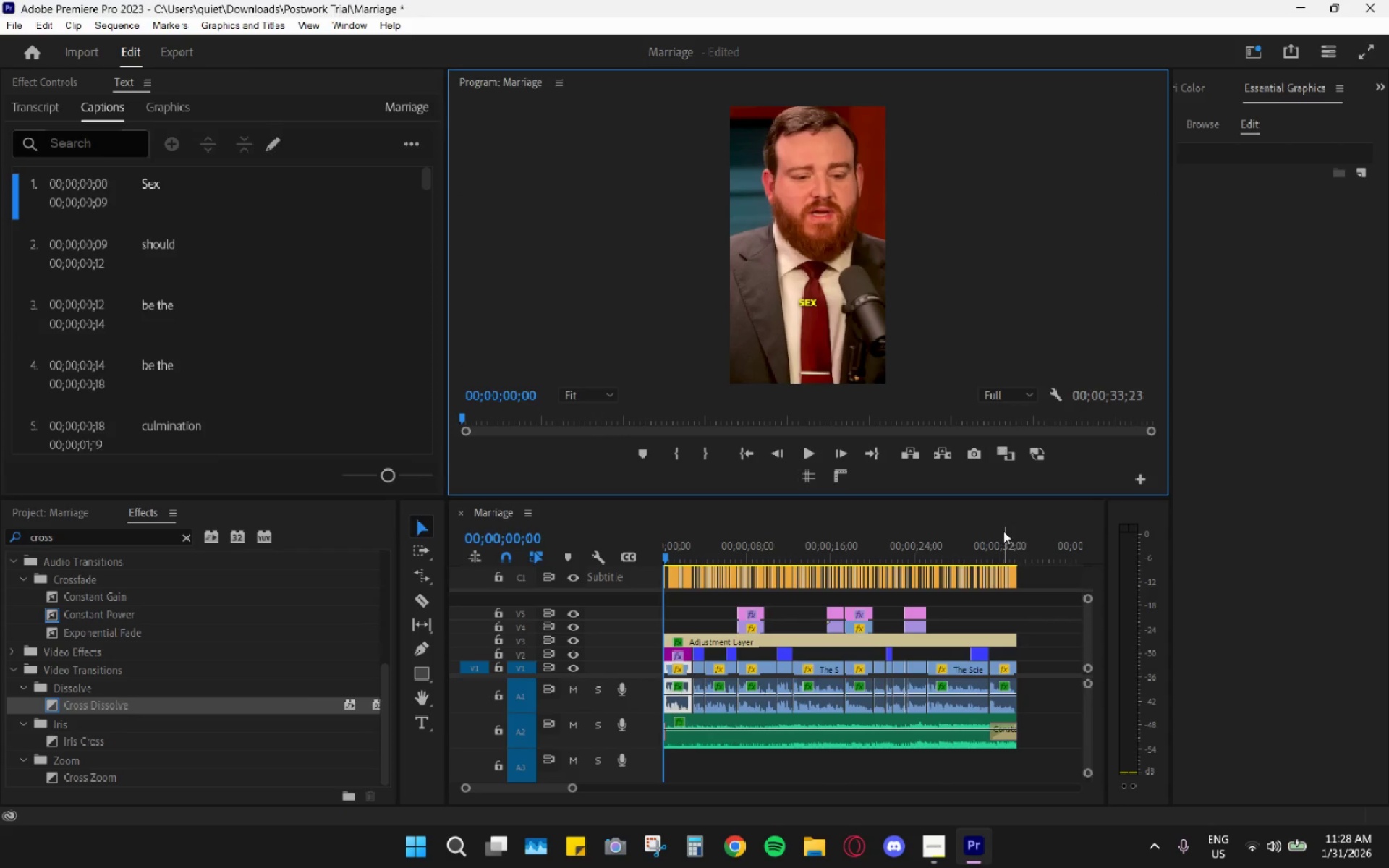 
key(Space)
 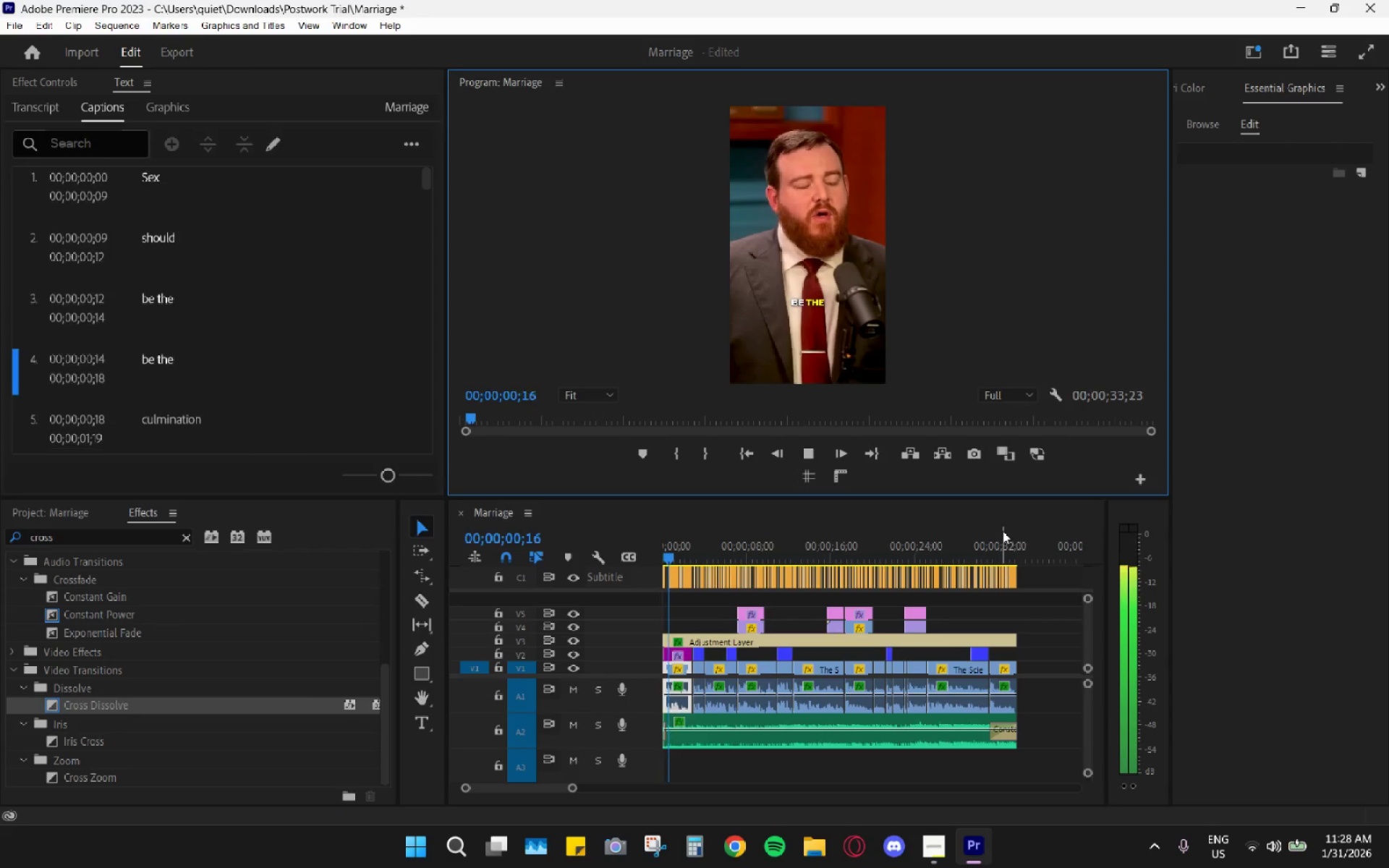 
key(Space)
 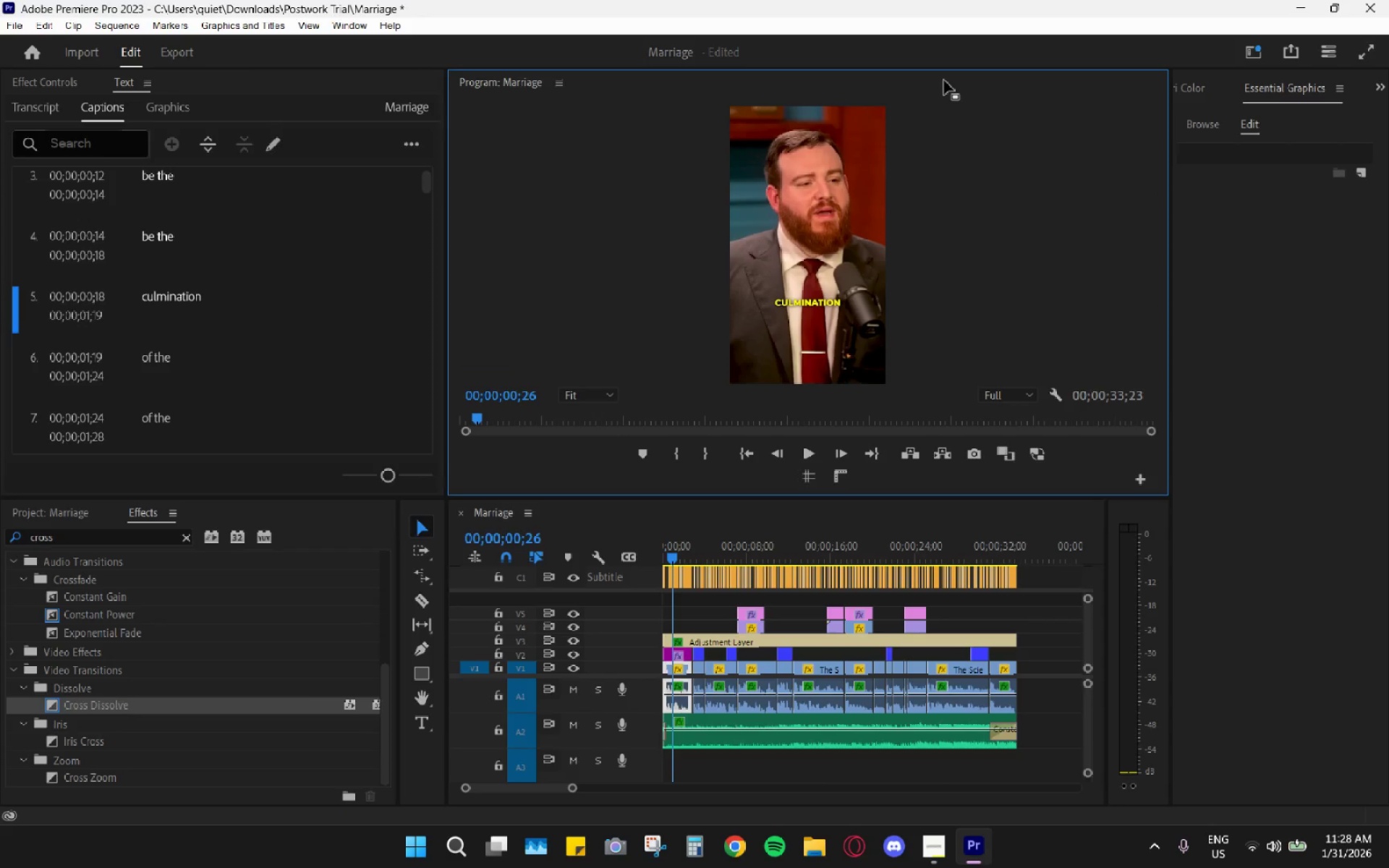 
double_click([944, 80])
 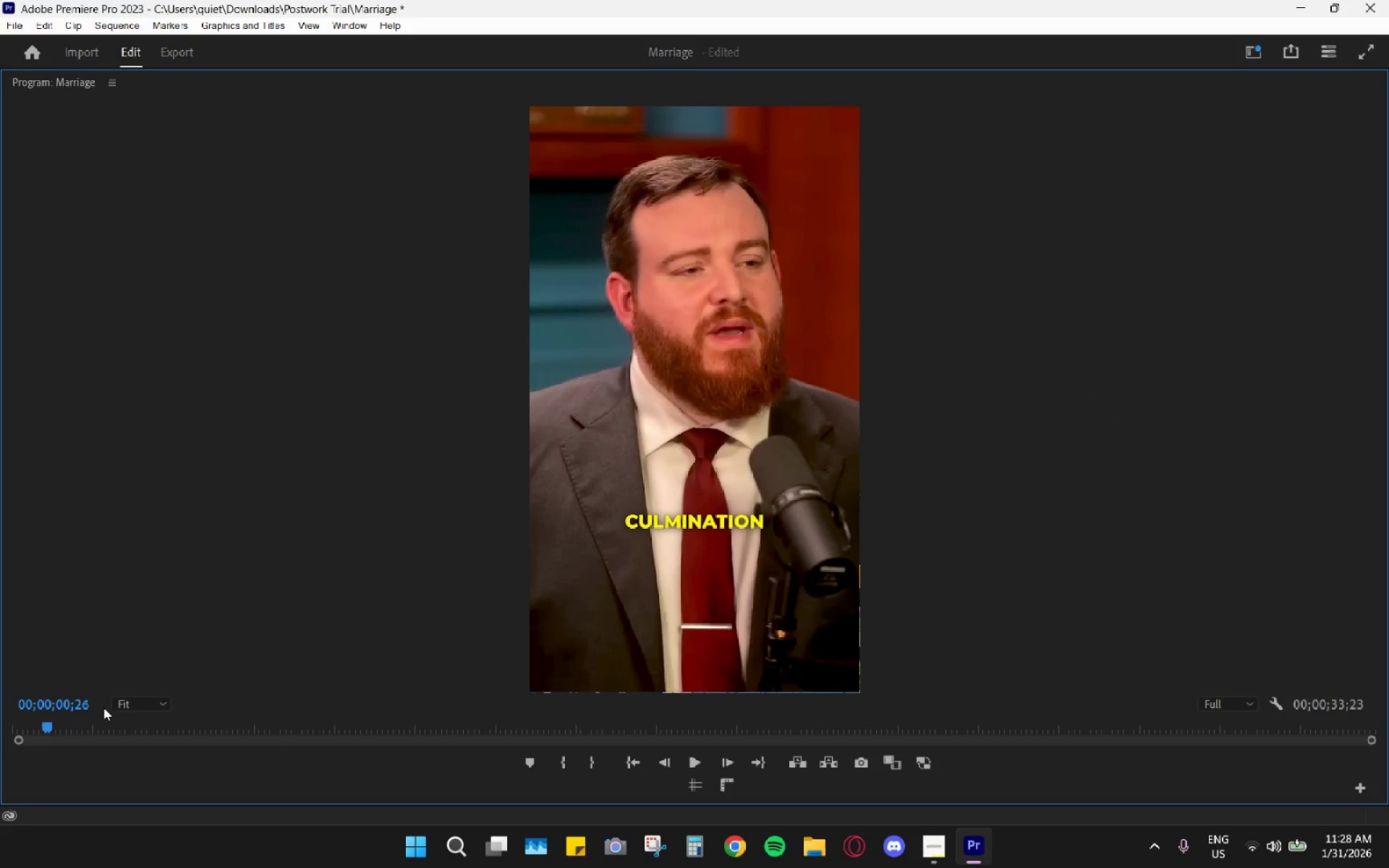 
left_click_drag(start_coordinate=[48, 726], to_coordinate=[0, 718])
 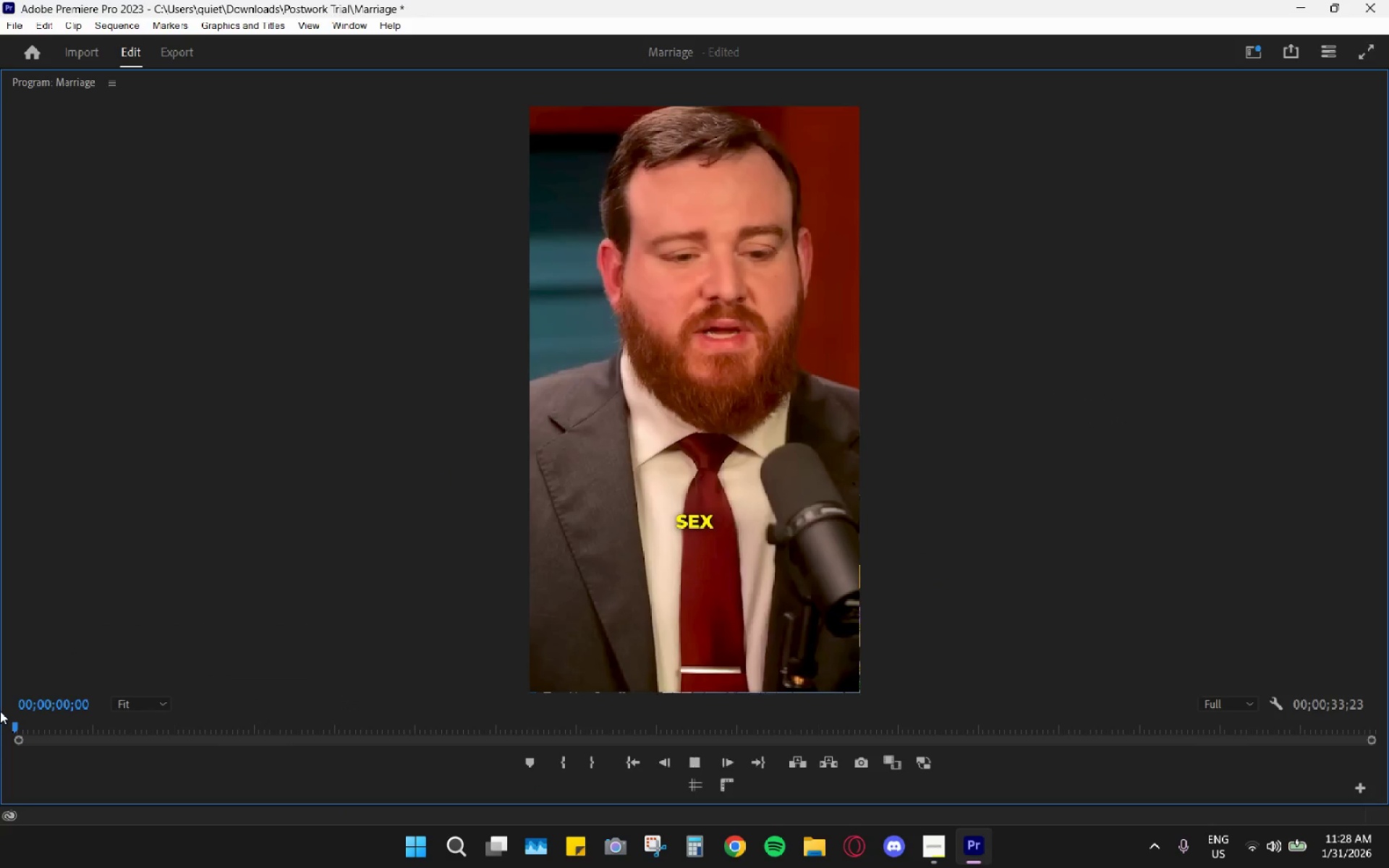 
key(Space)
 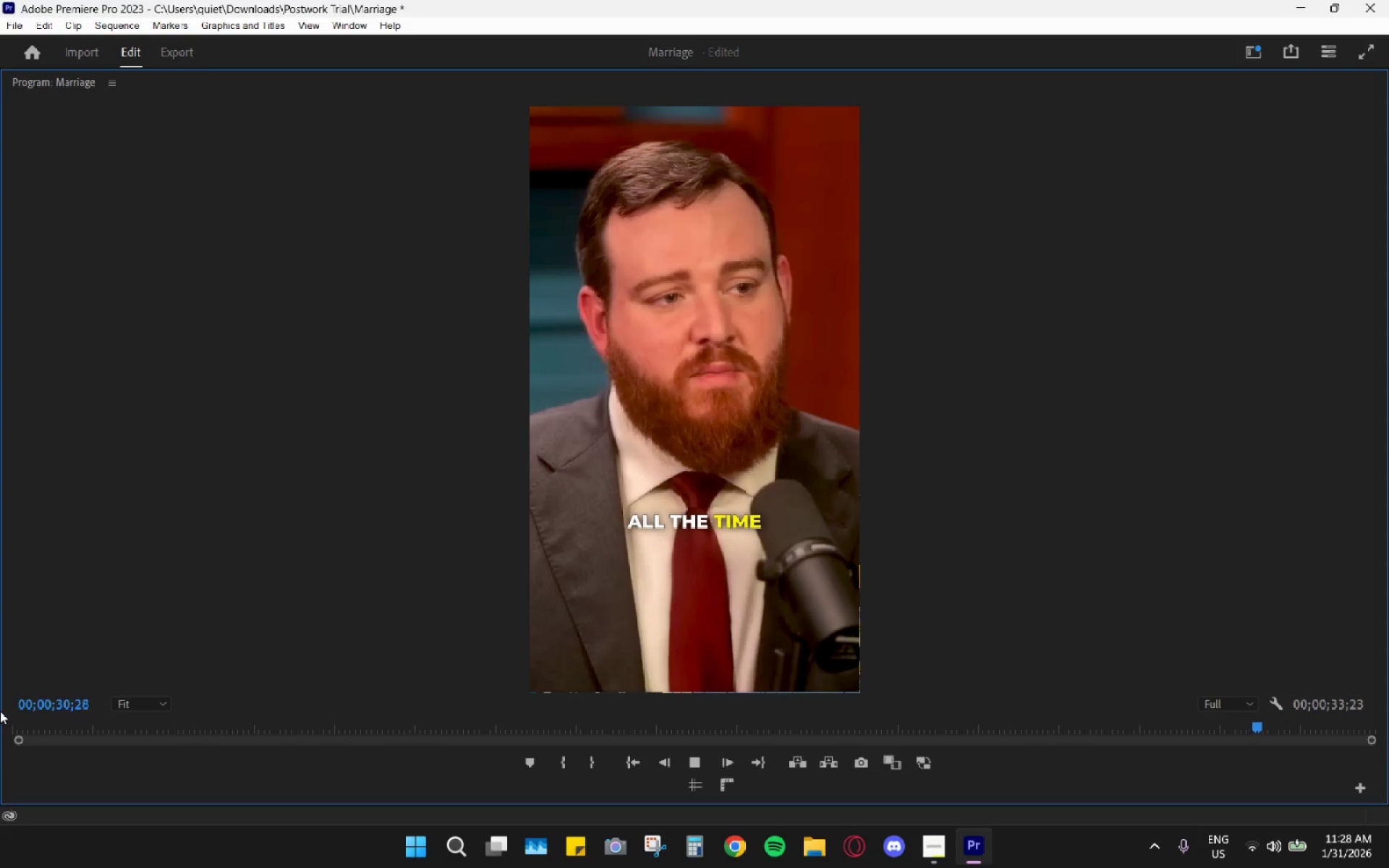 
wait(36.02)
 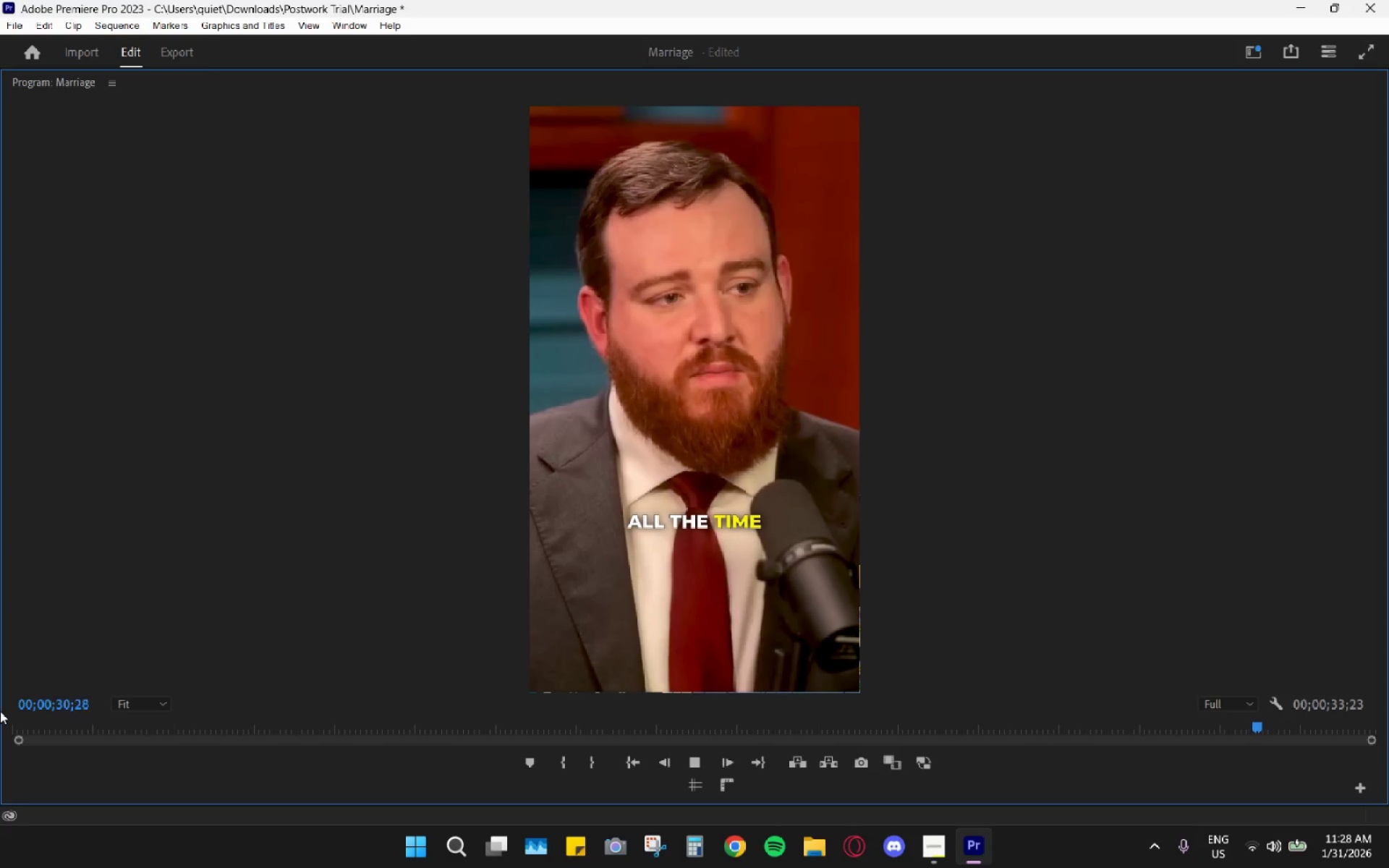 
double_click([566, 86])
 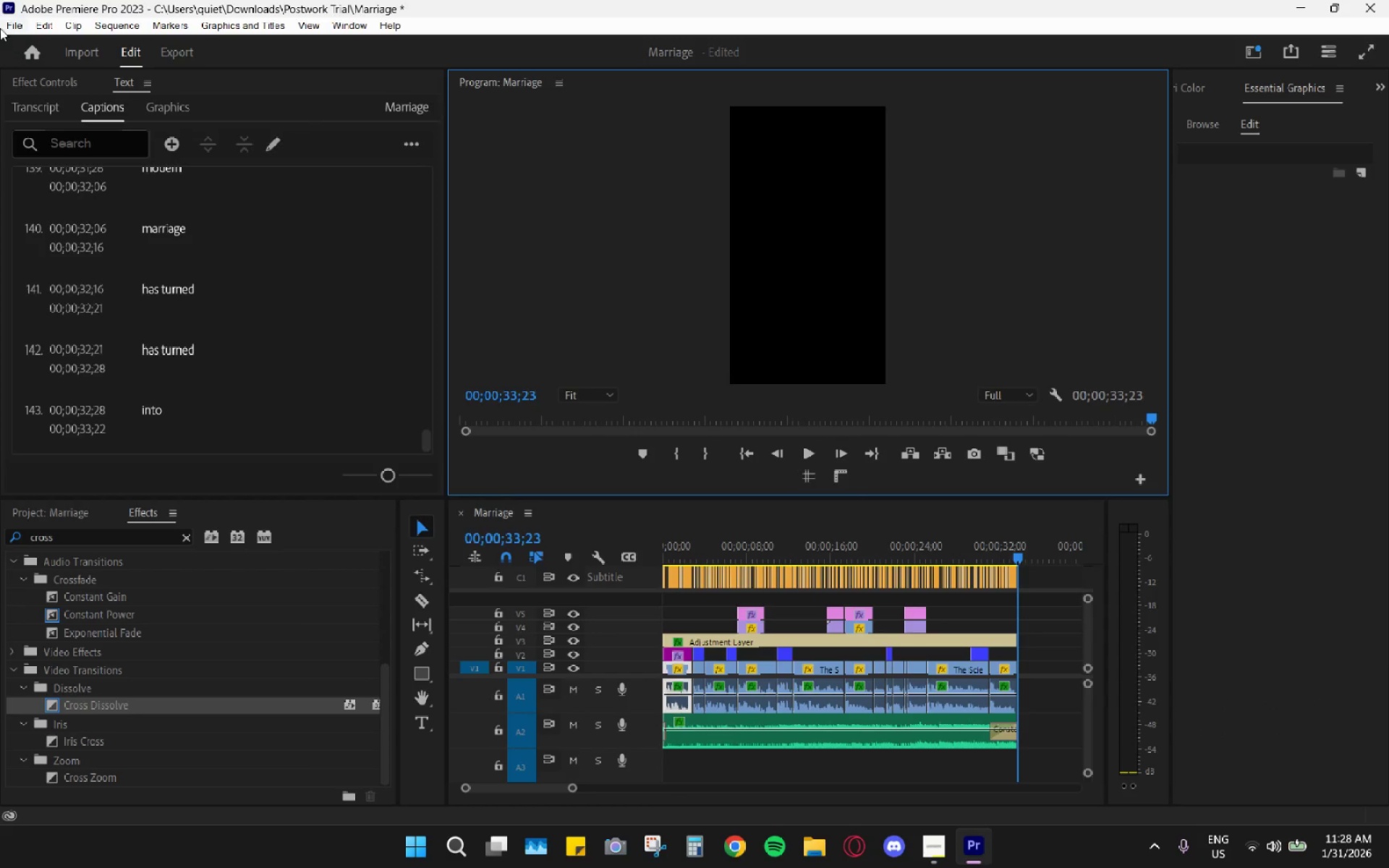 
left_click([7, 14])
 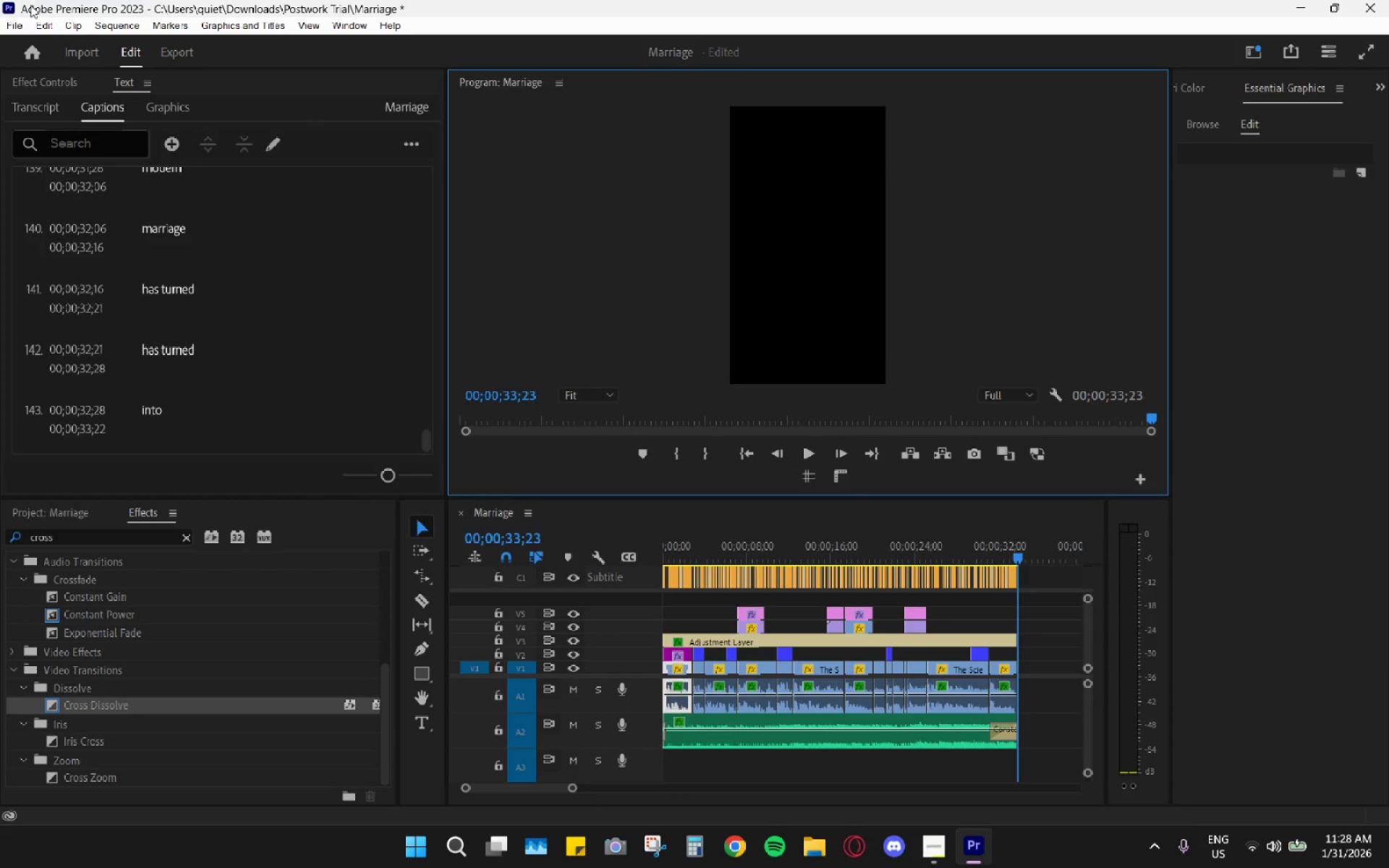 
double_click([19, 22])
 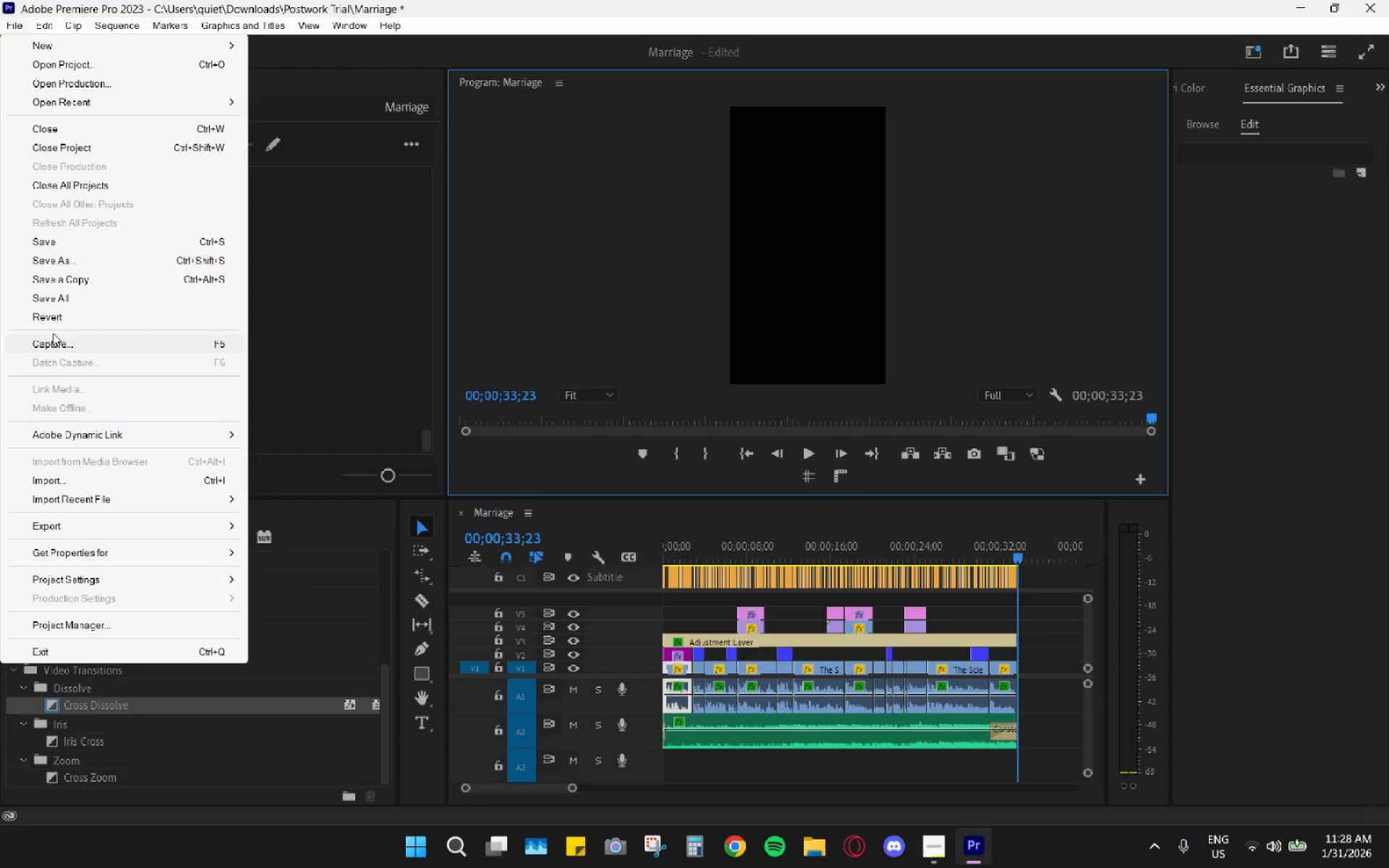 
left_click([59, 241])
 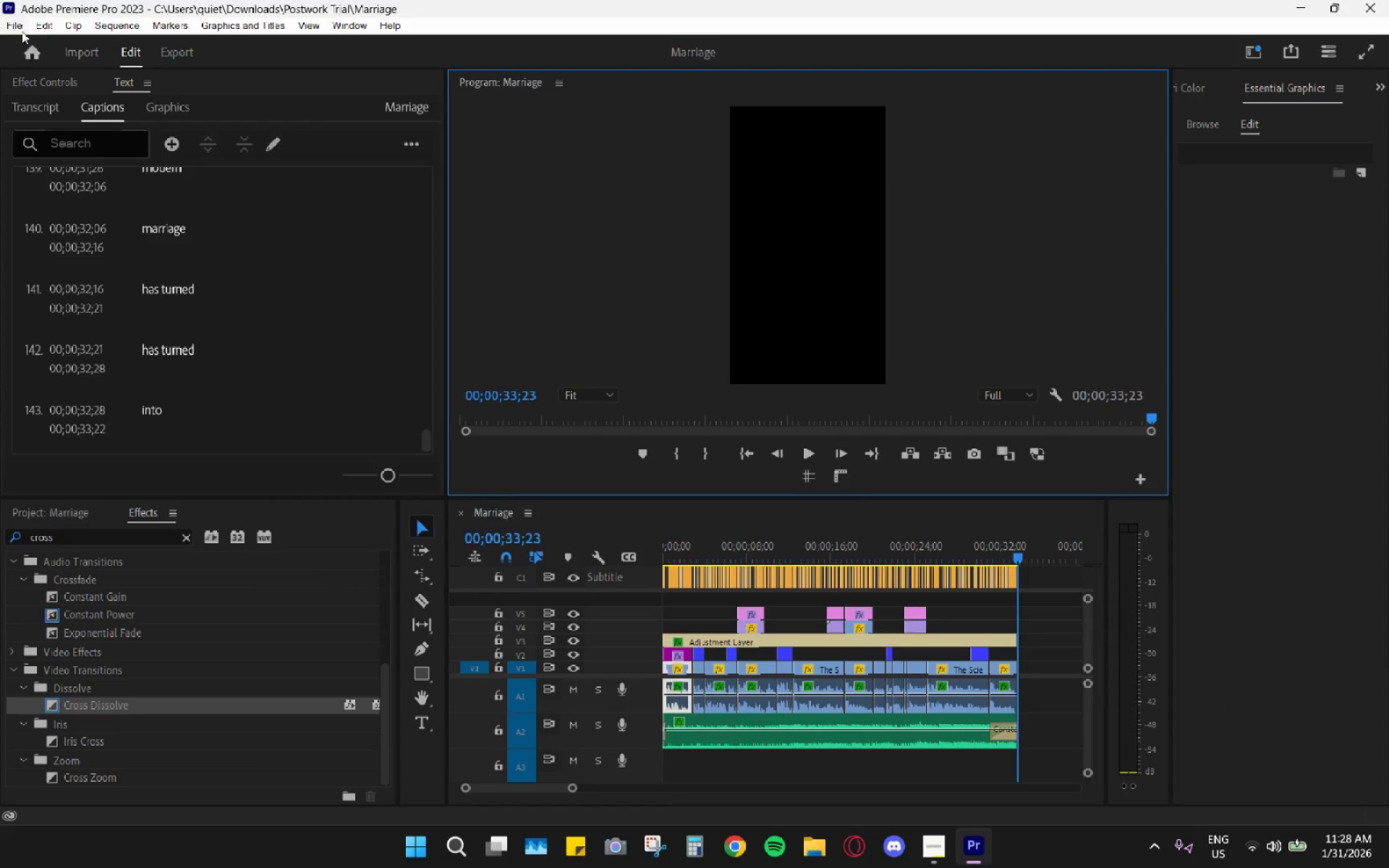 
left_click([19, 23])
 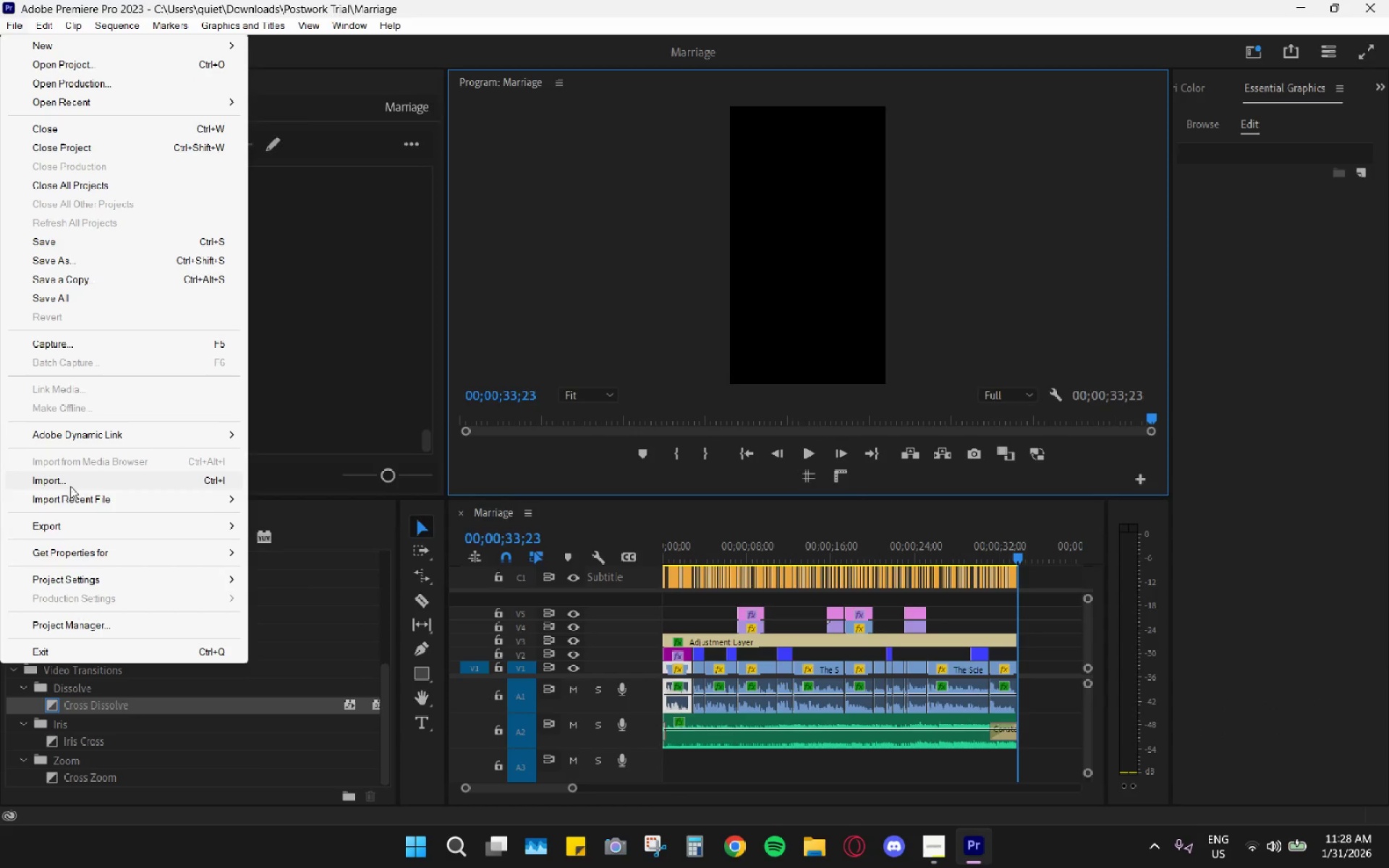 
left_click([67, 529])
 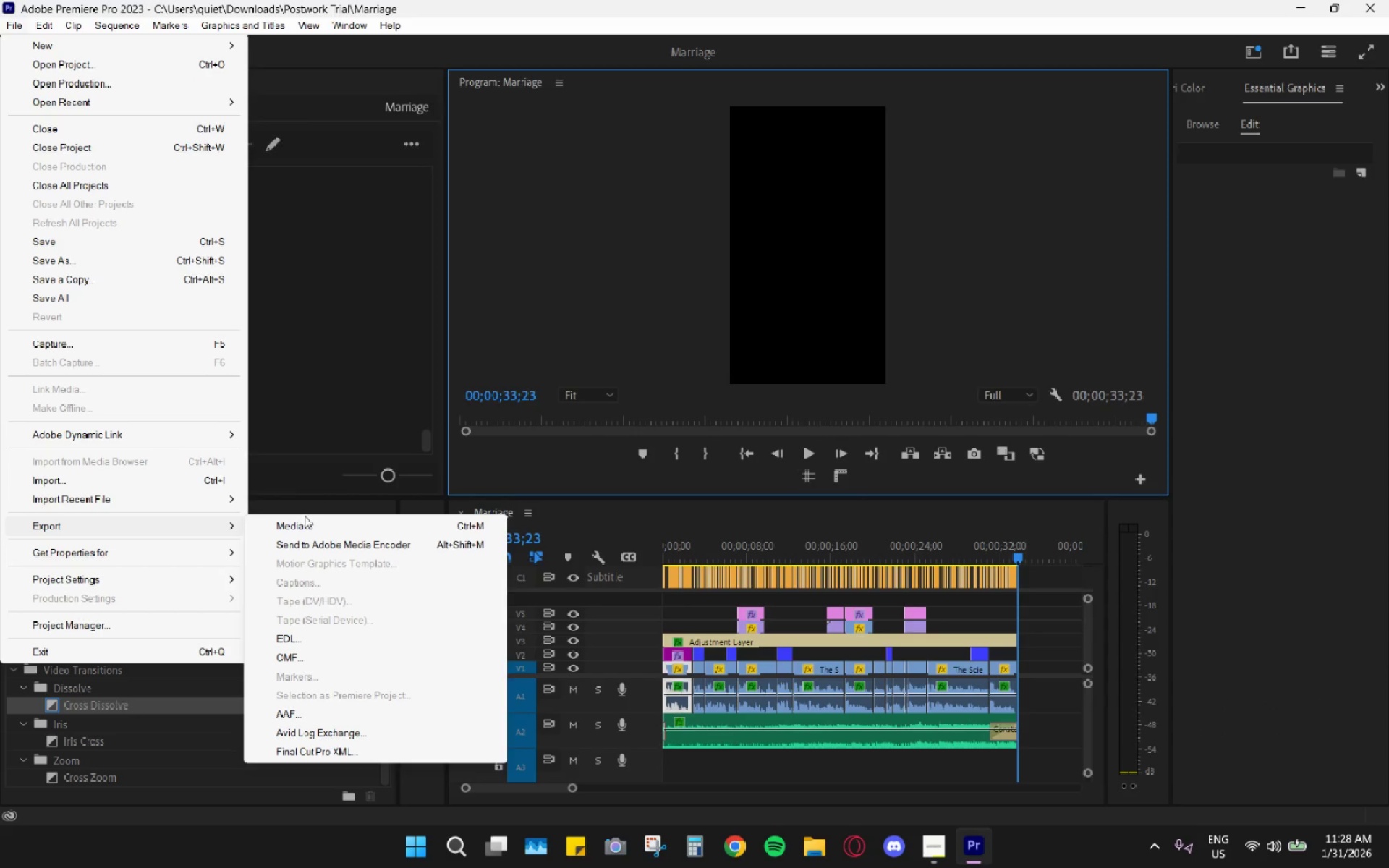 
left_click([306, 523])
 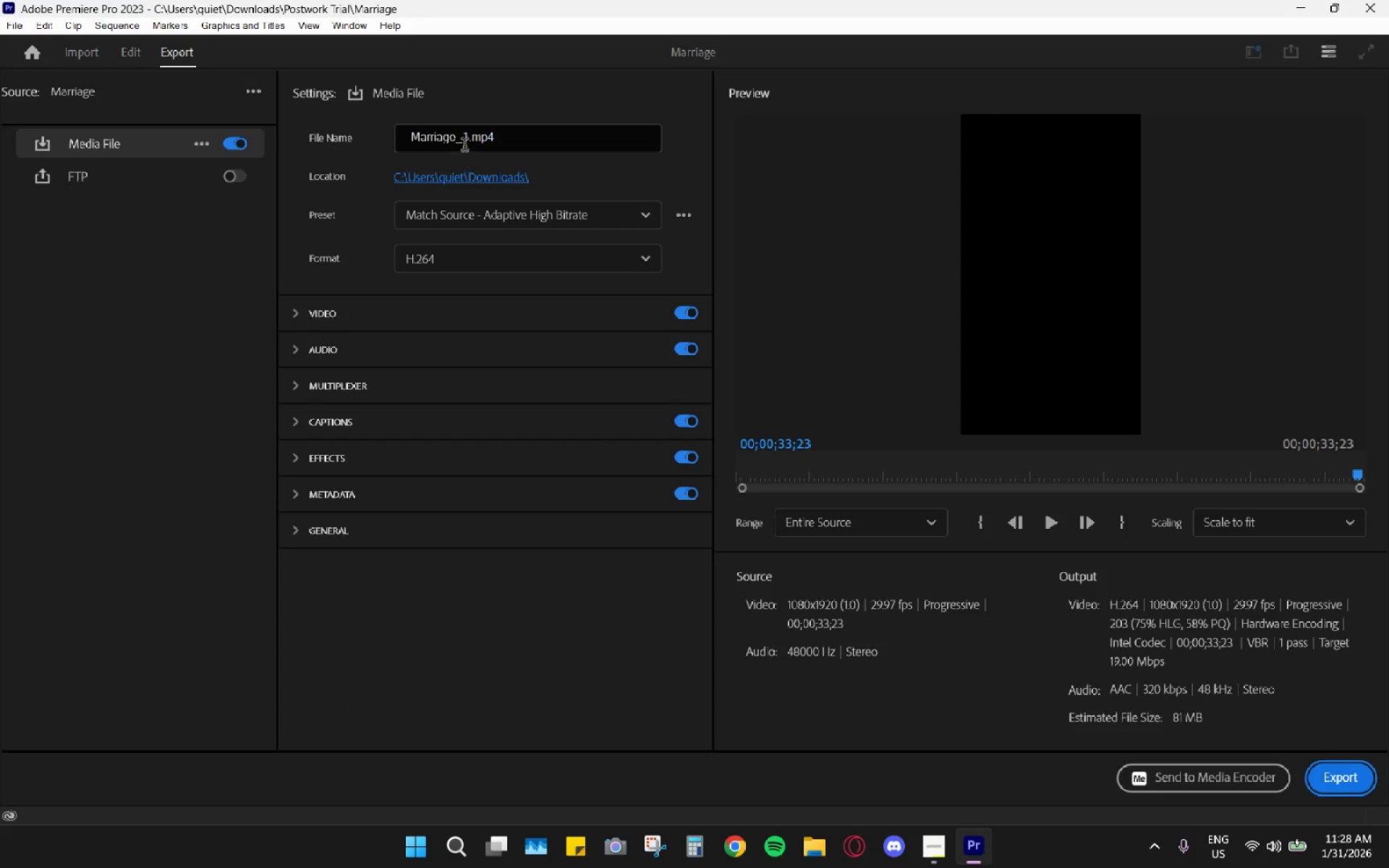 
wait(5.27)
 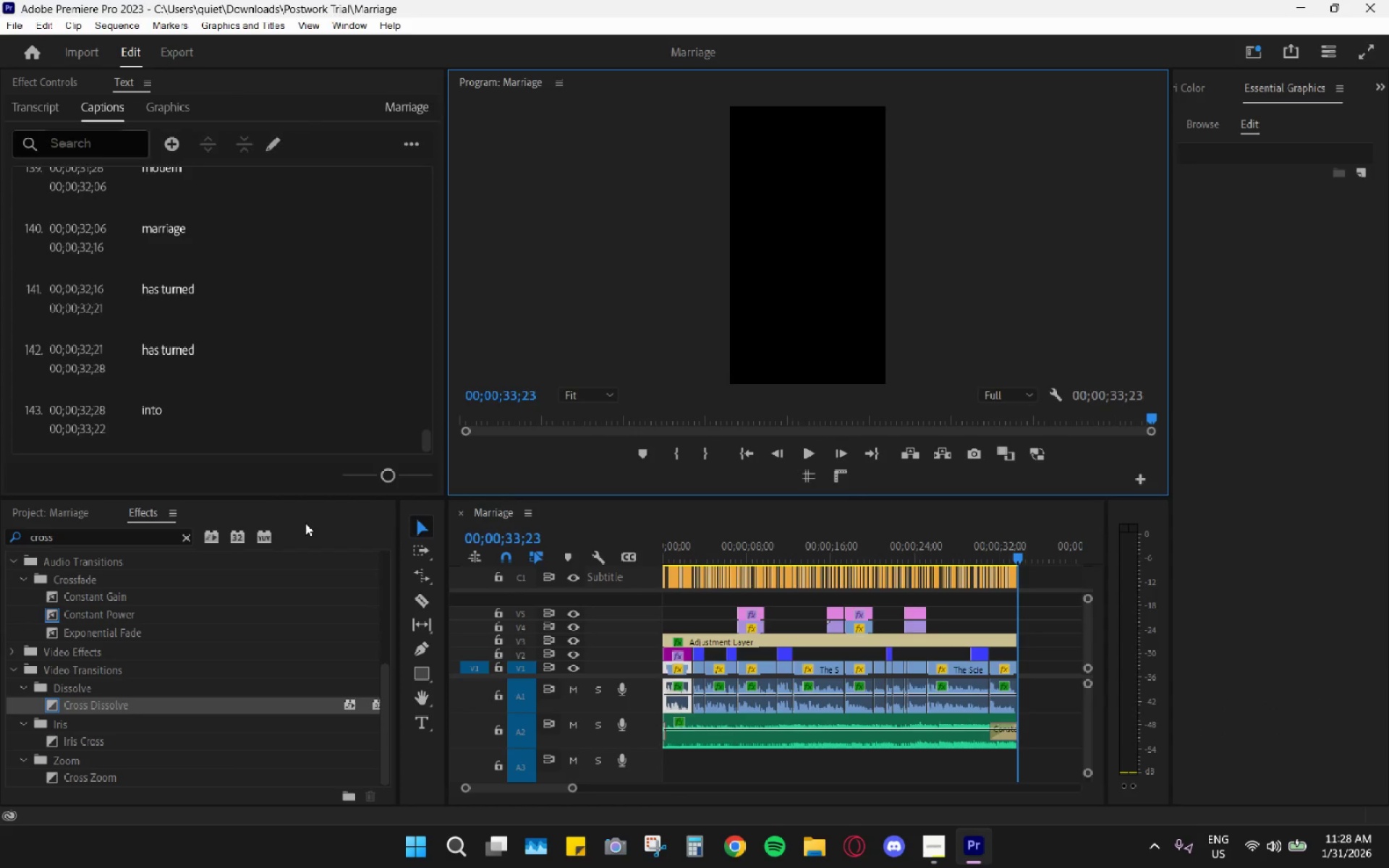 
key(Backspace)
 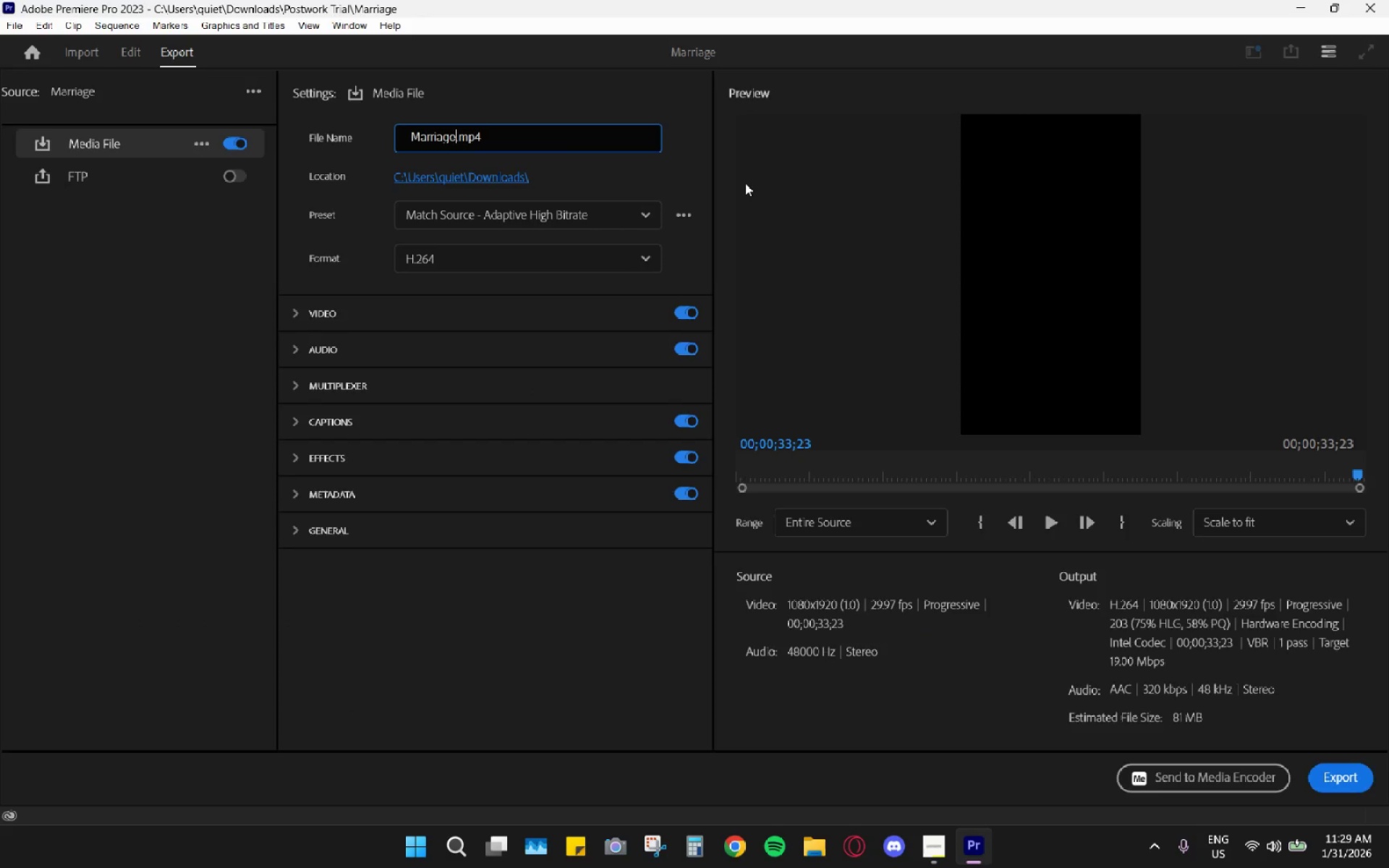 
key(Backspace)
 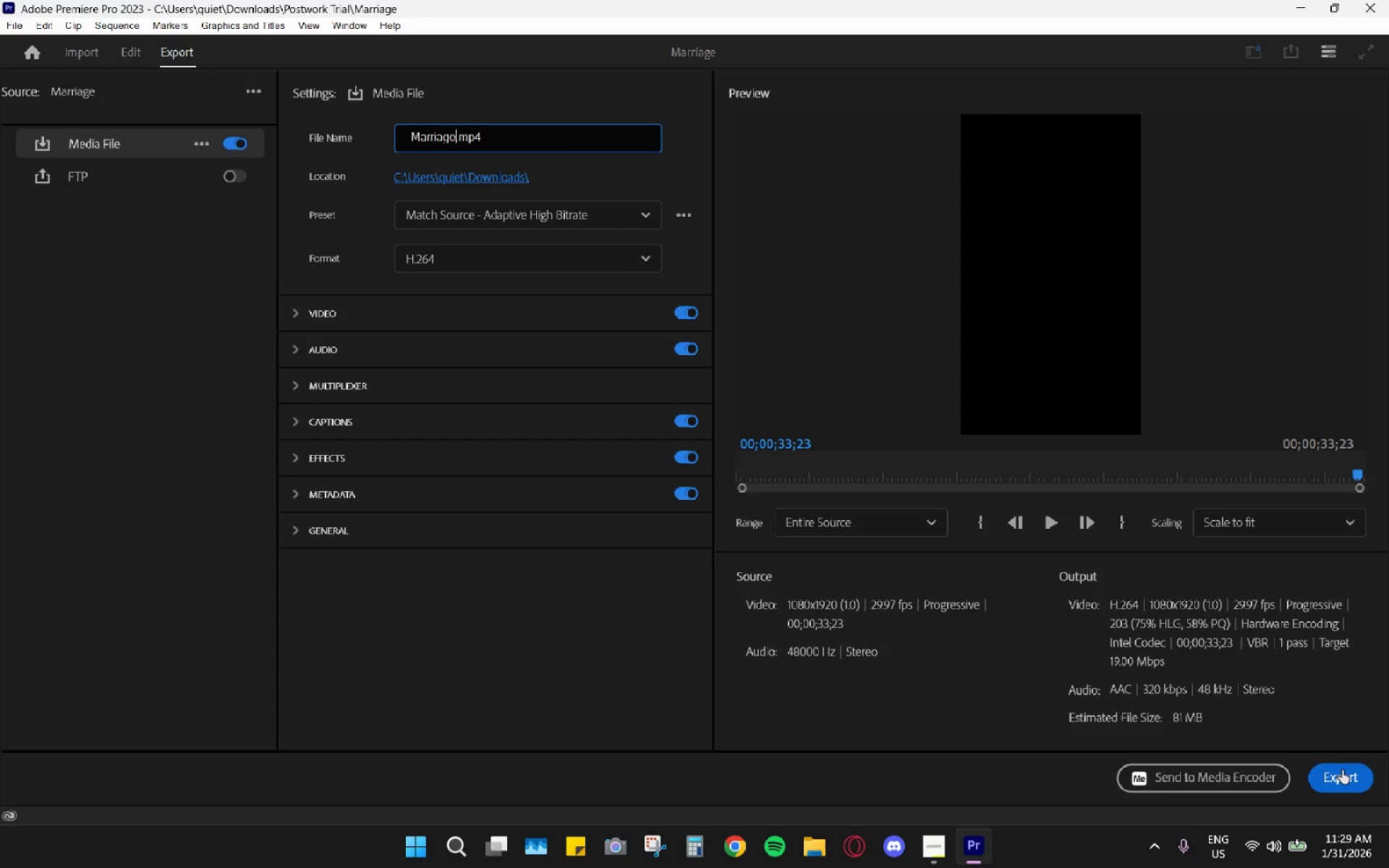 